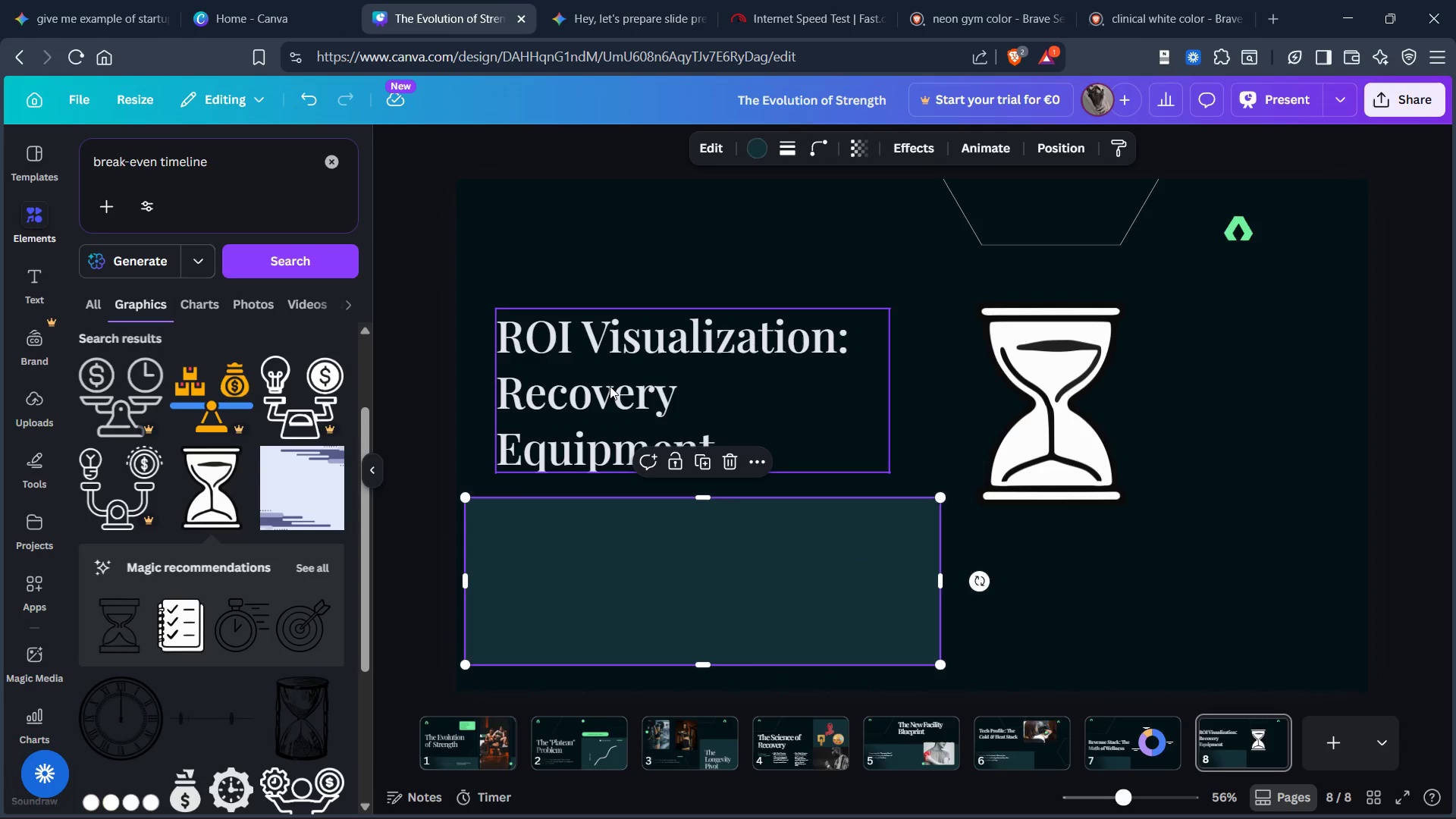 
left_click_drag(start_coordinate=[610, 386], to_coordinate=[579, 364])
 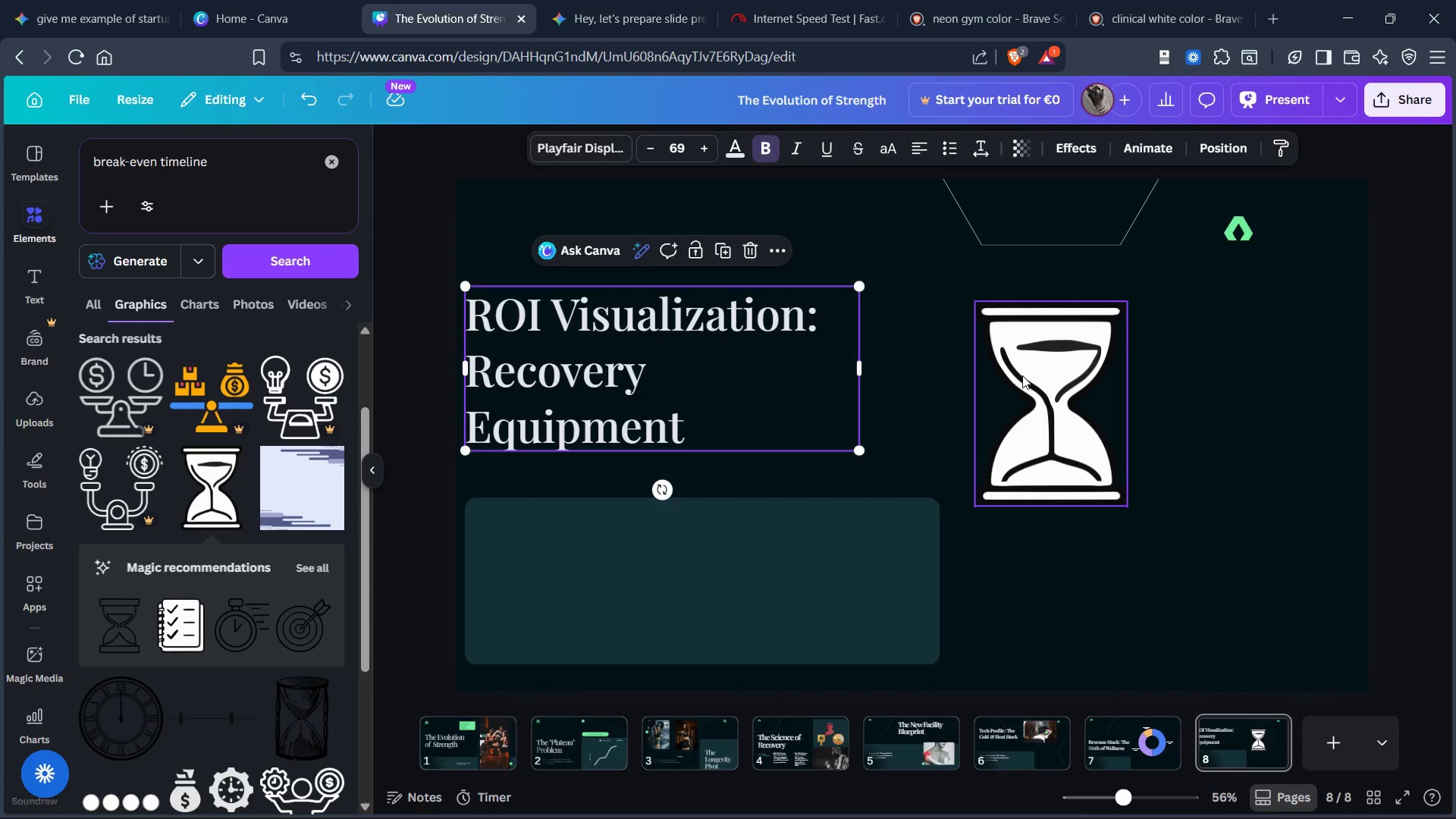 
left_click_drag(start_coordinate=[1022, 375], to_coordinate=[1018, 350])
 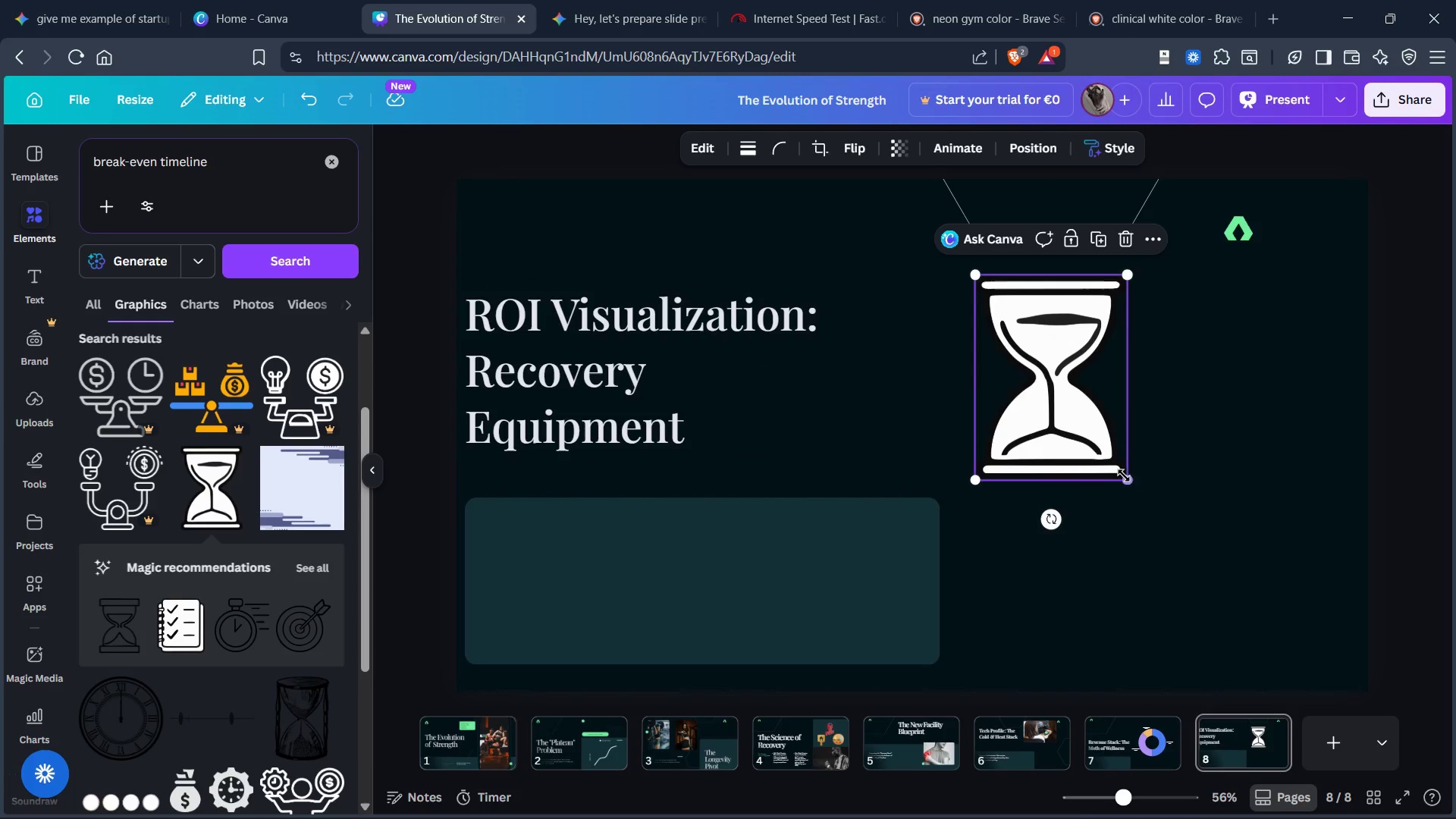 
left_click_drag(start_coordinate=[1124, 475], to_coordinate=[1131, 477])
 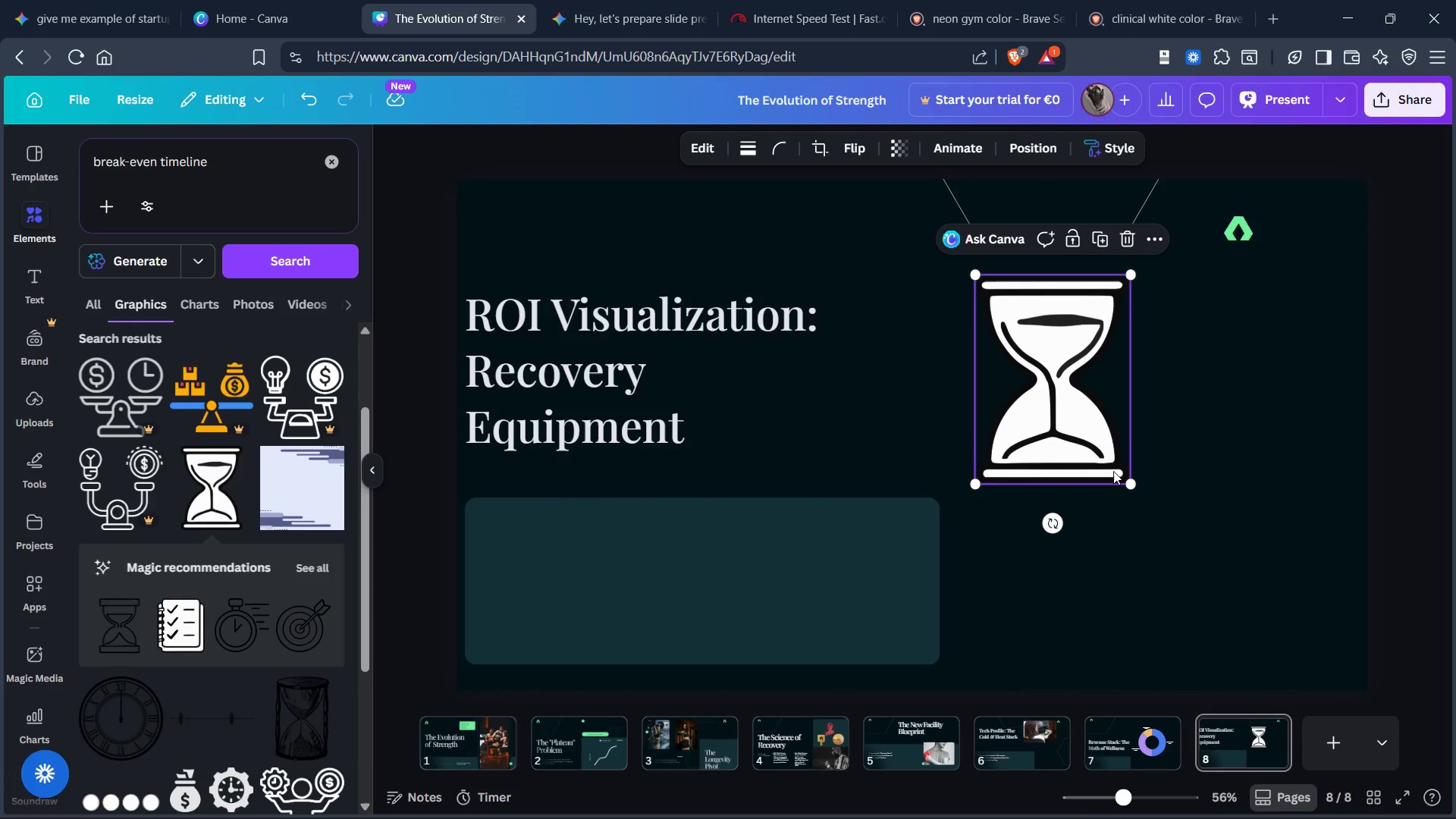 
left_click([1218, 427])
 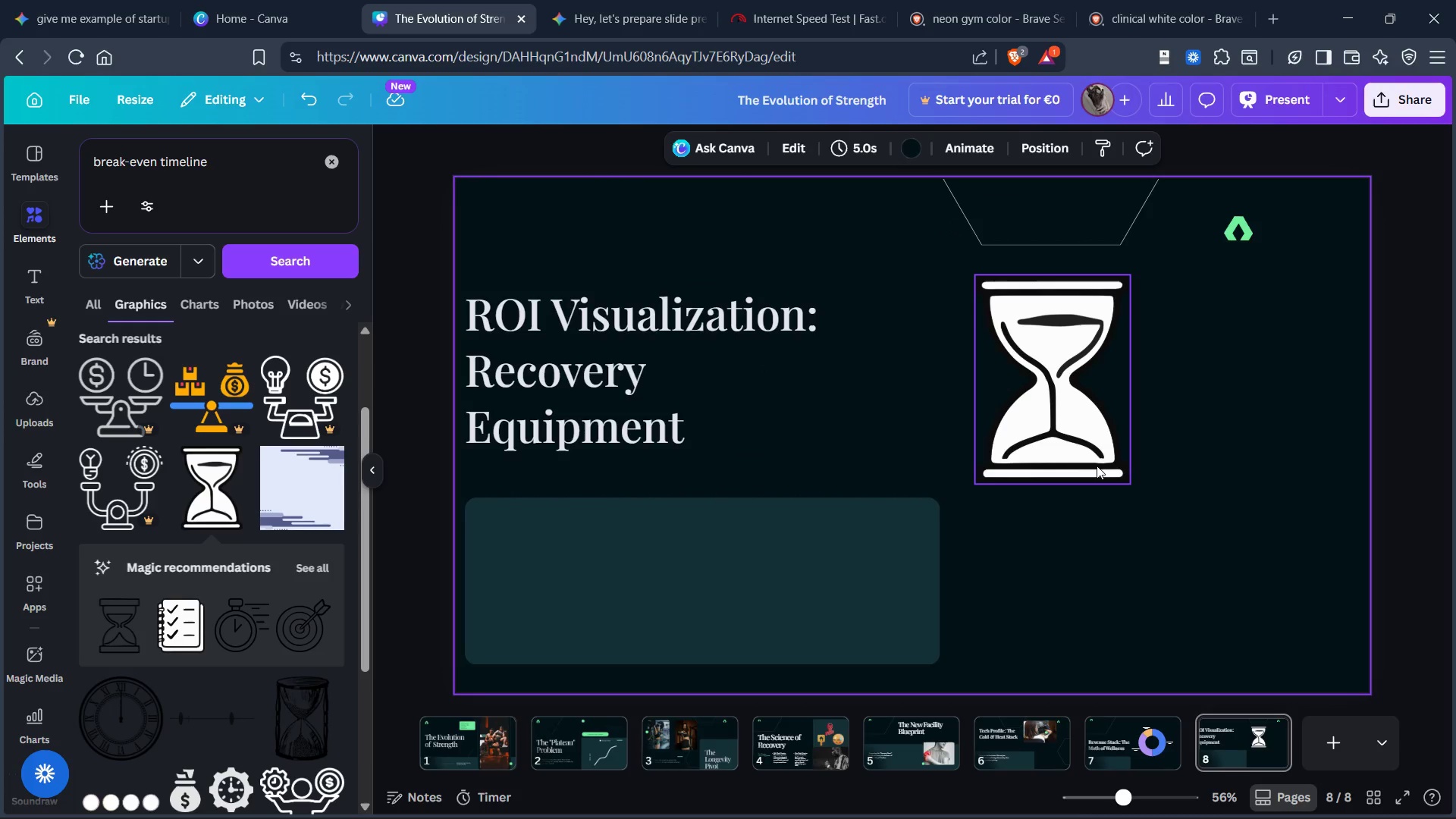 
left_click([1096, 461])
 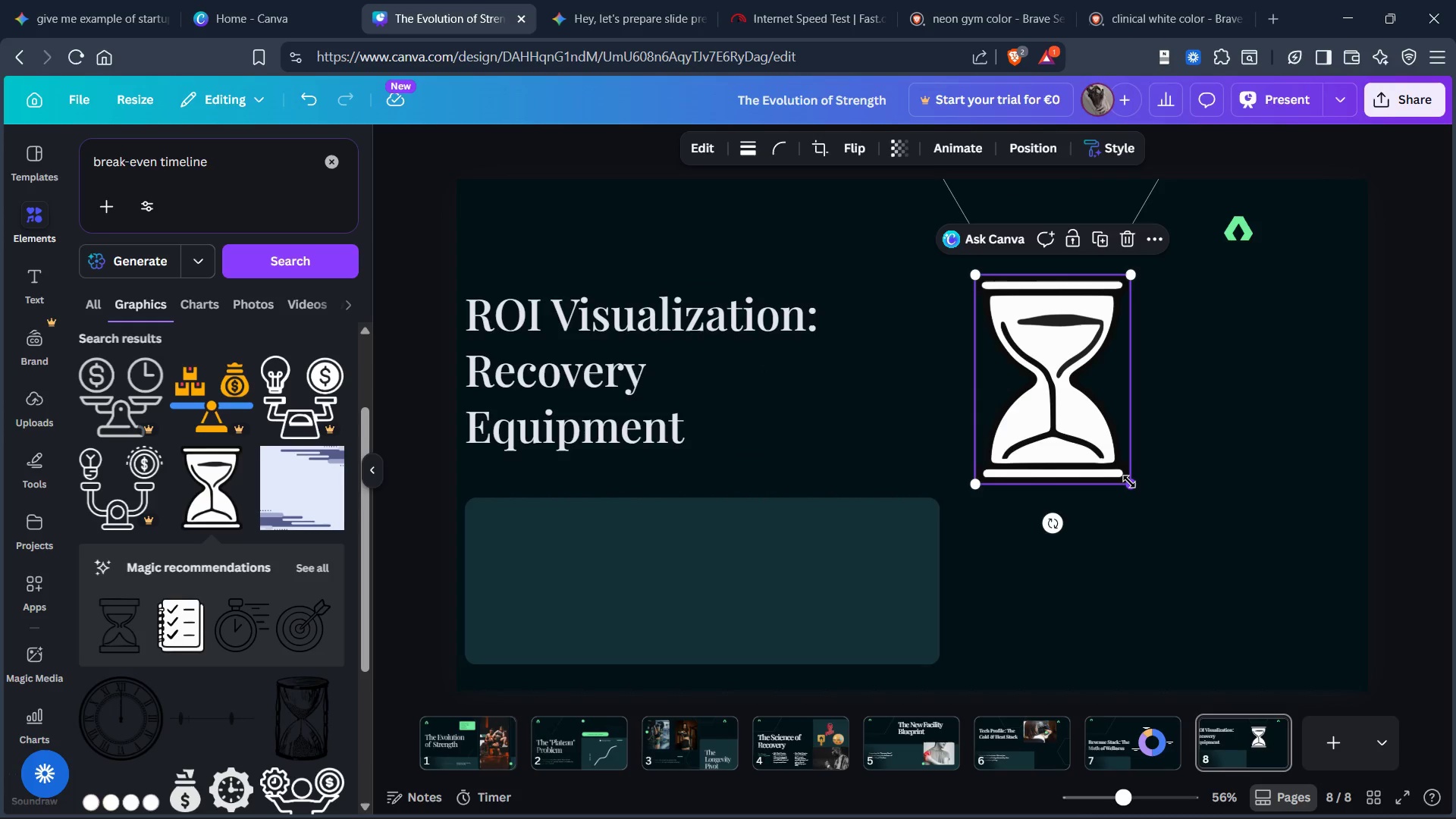 
left_click_drag(start_coordinate=[1129, 482], to_coordinate=[1138, 466])
 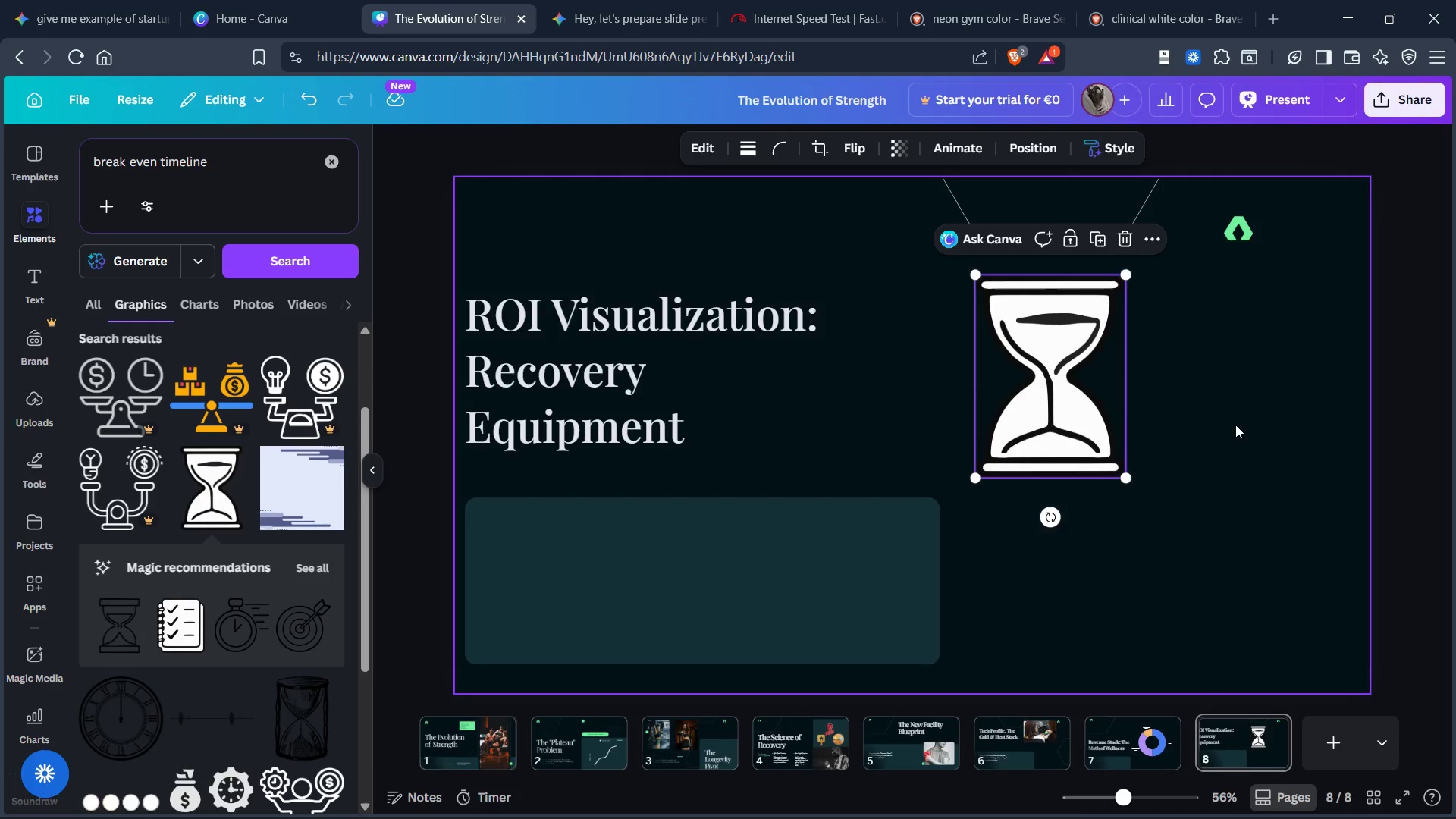 
left_click([1236, 425])
 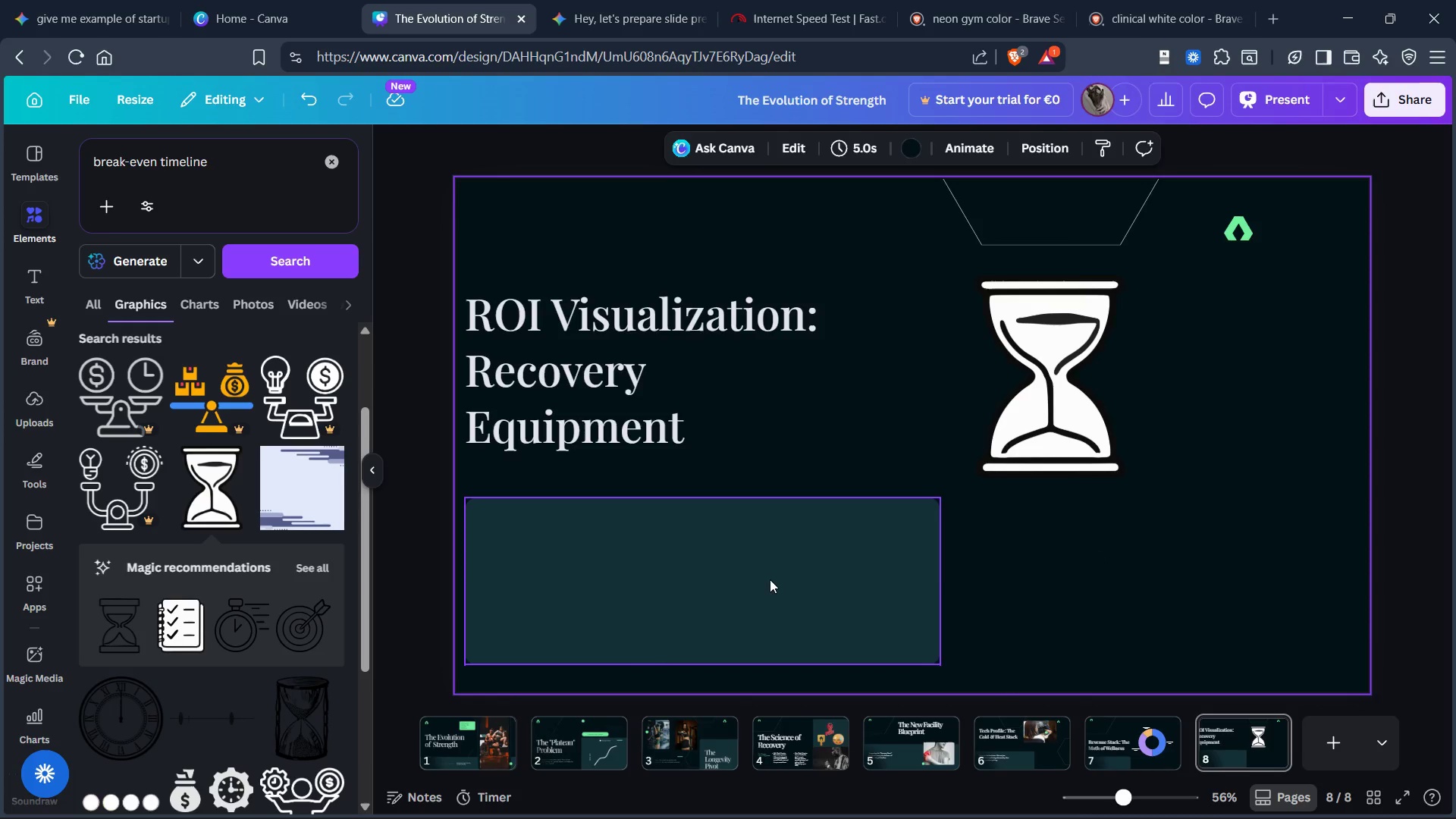 
left_click([761, 579])
 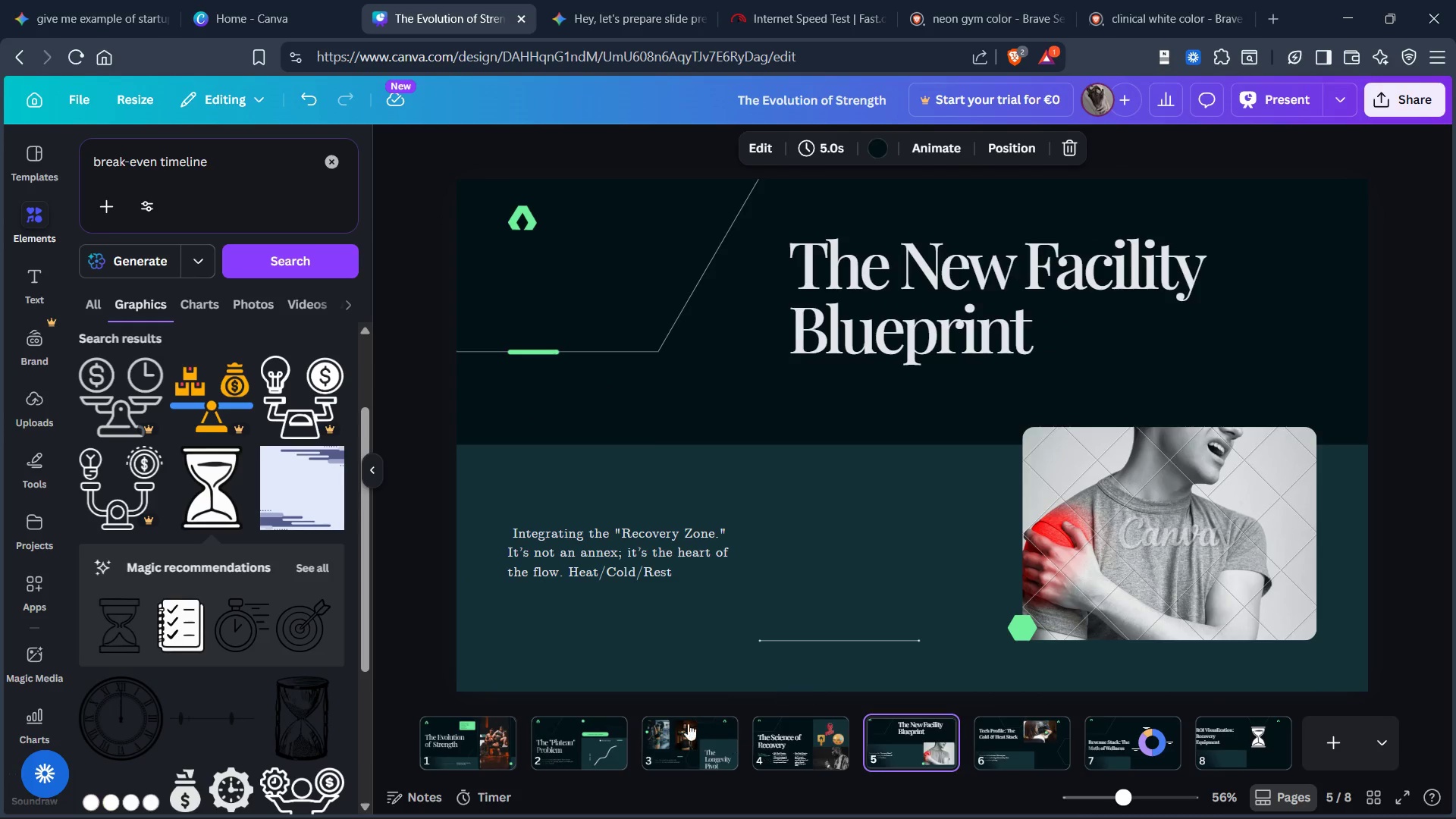 
left_click([655, 566])
 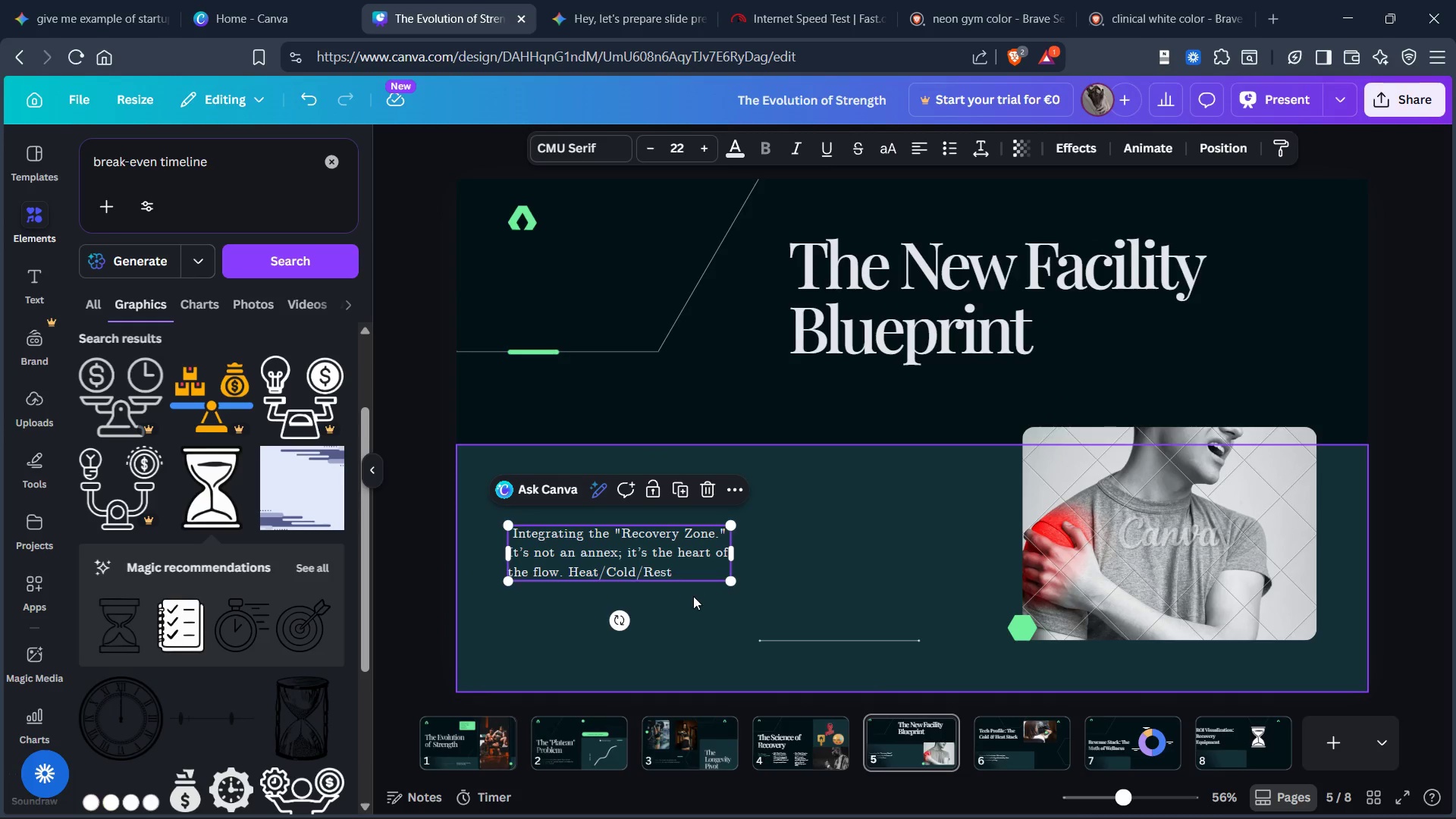 
key(Control+C)
 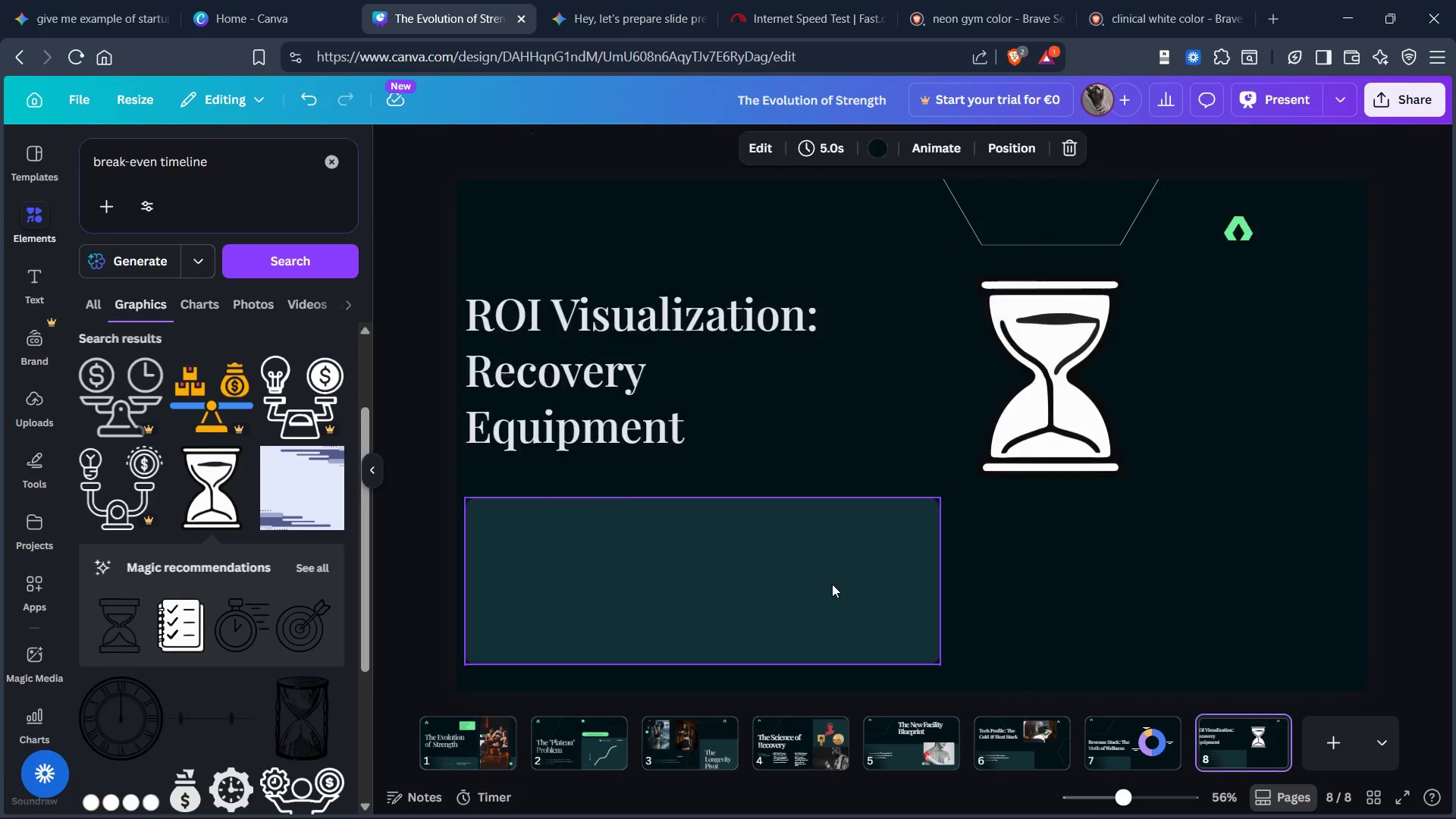 
left_click([698, 581])
 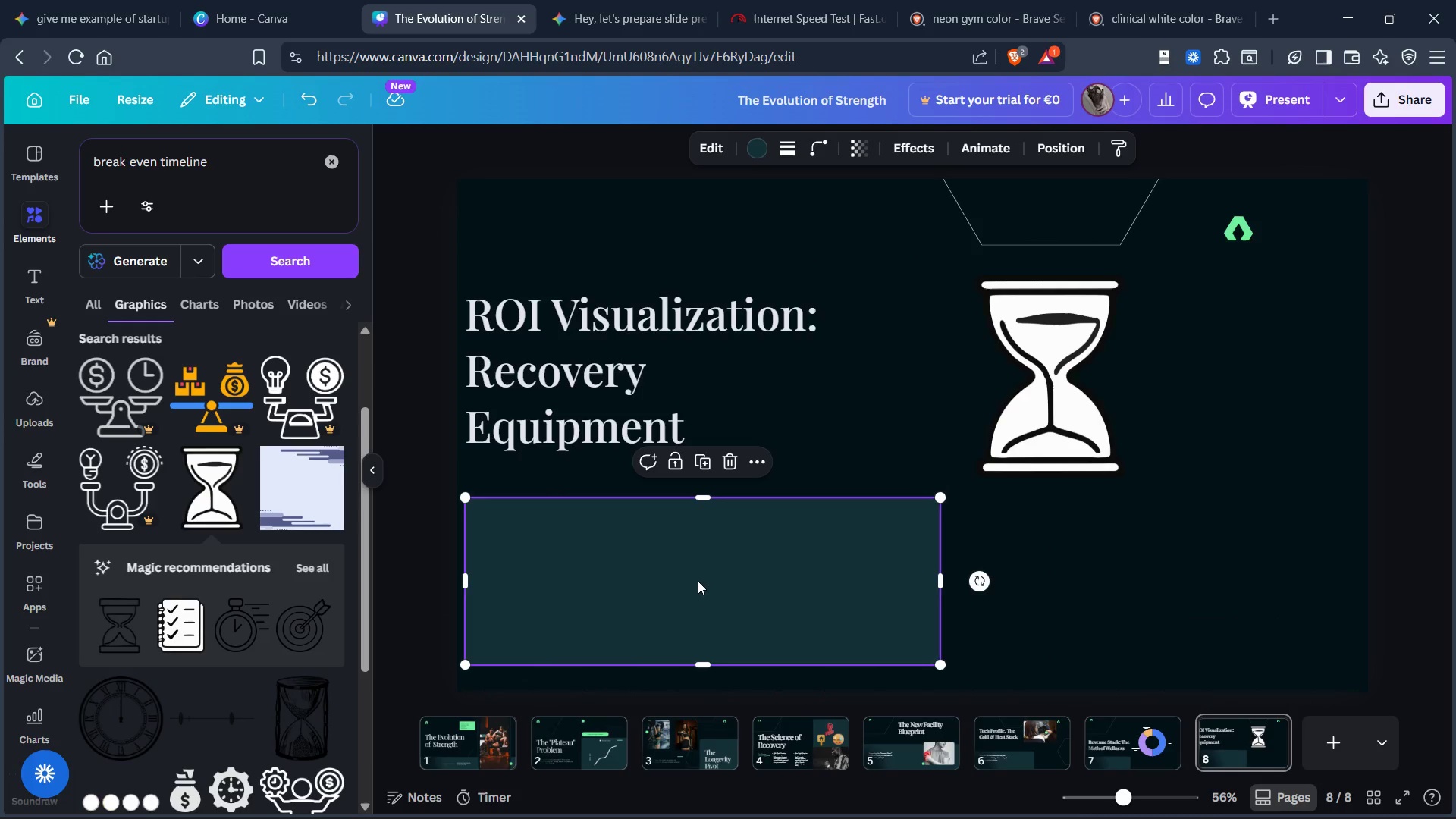 
key(Control+V)
 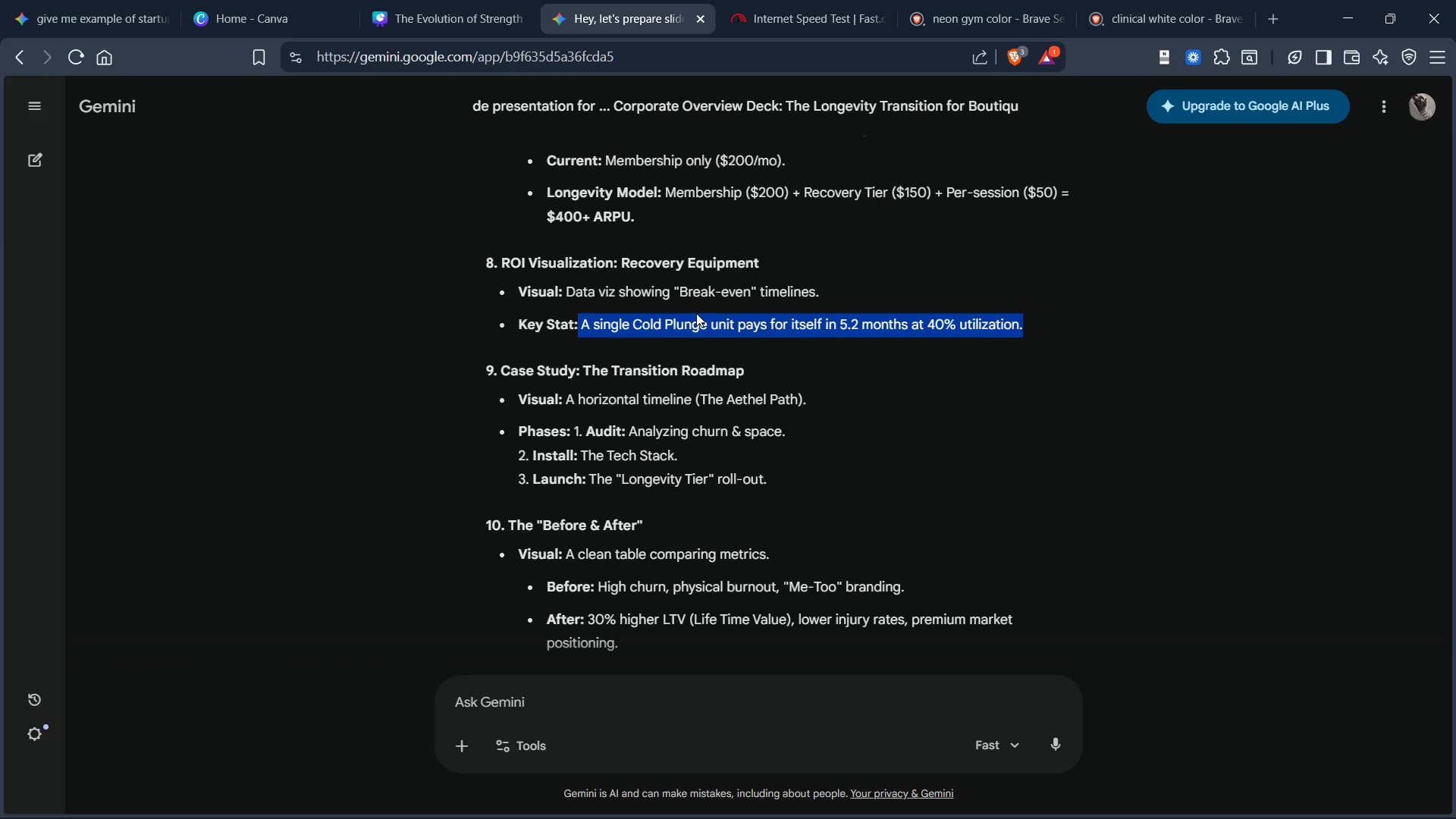 
right_click([695, 318])
 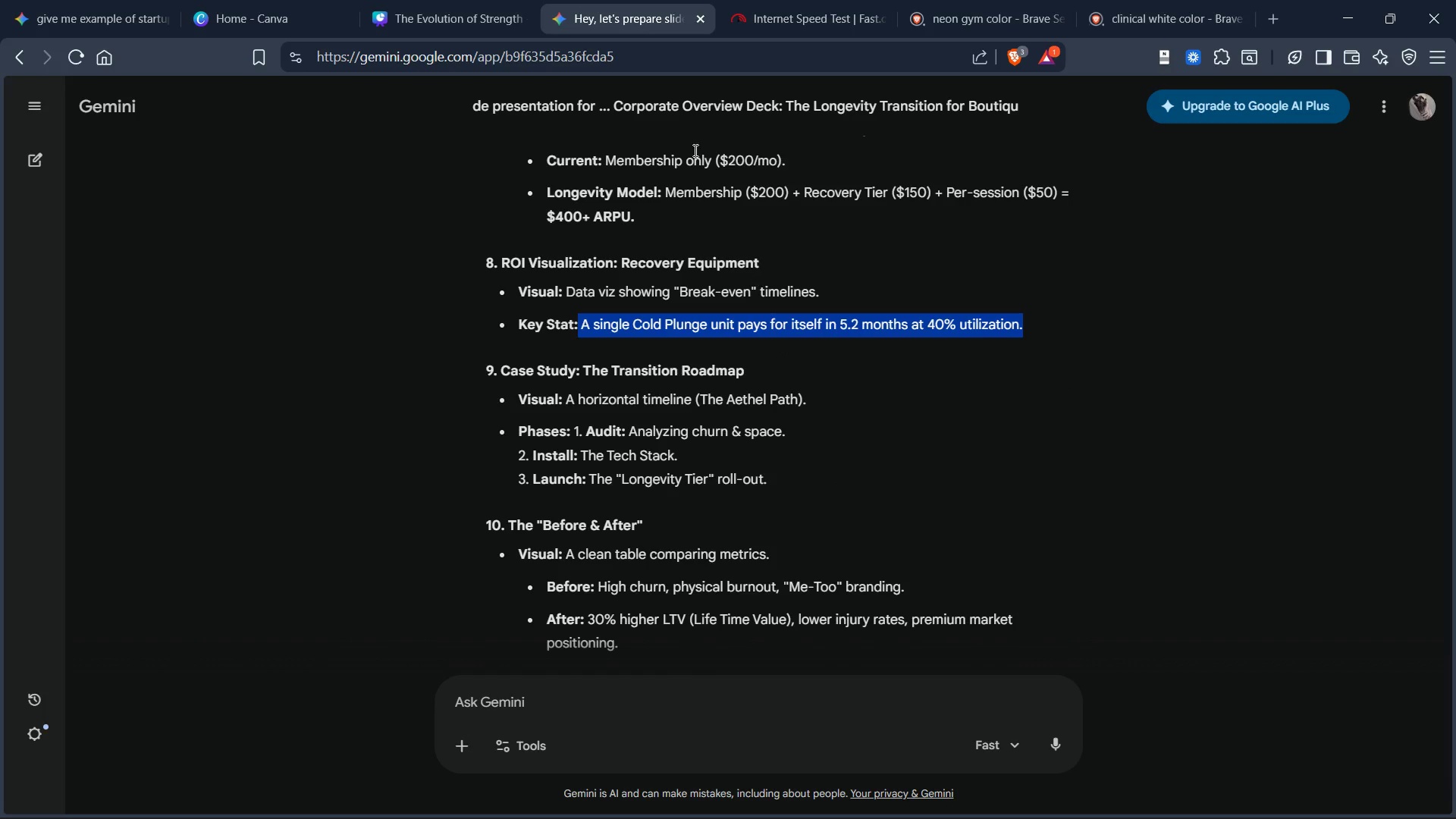 
left_click([422, 8])
 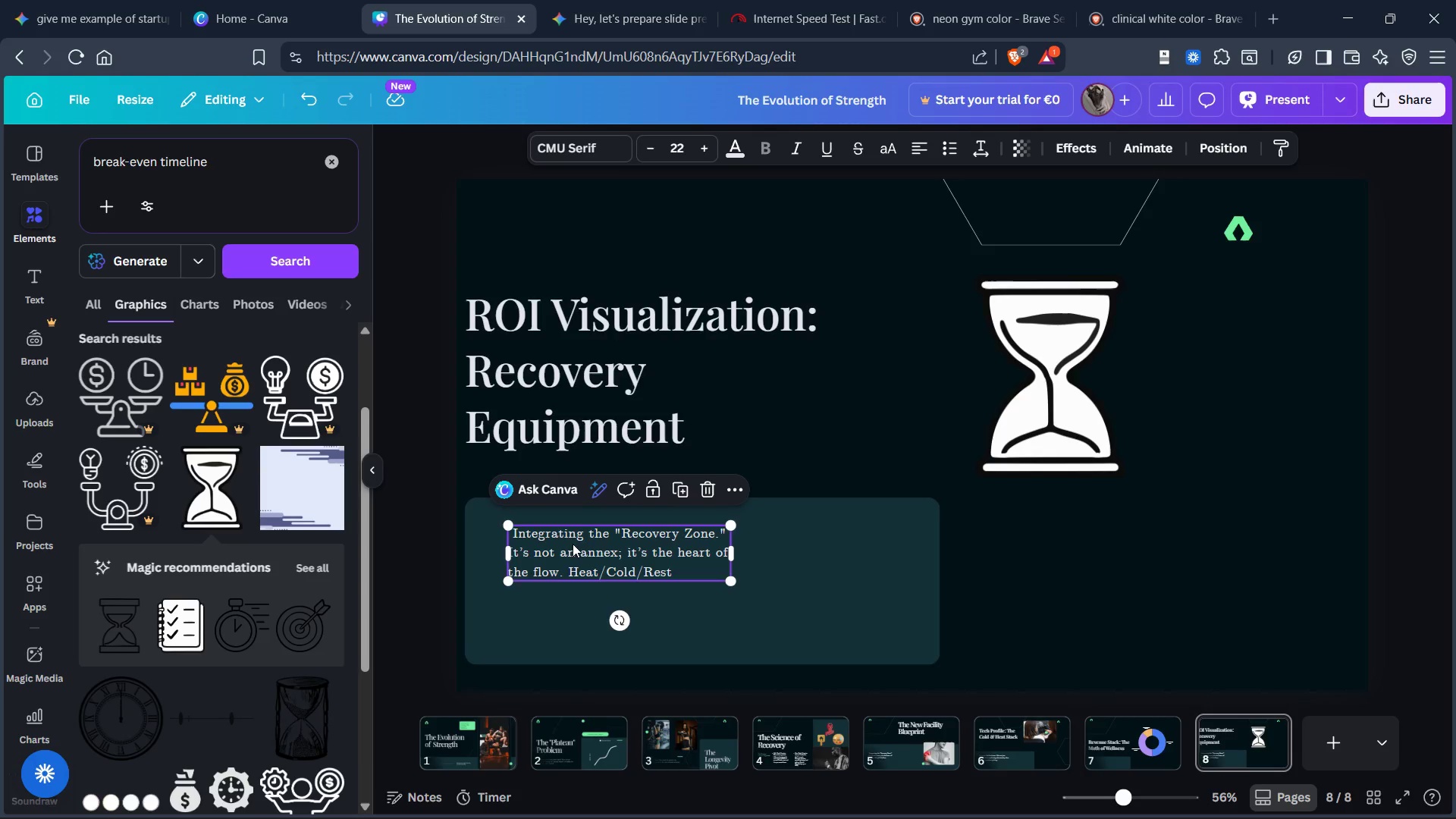 
left_click_drag(start_coordinate=[575, 548], to_coordinate=[576, 544])
 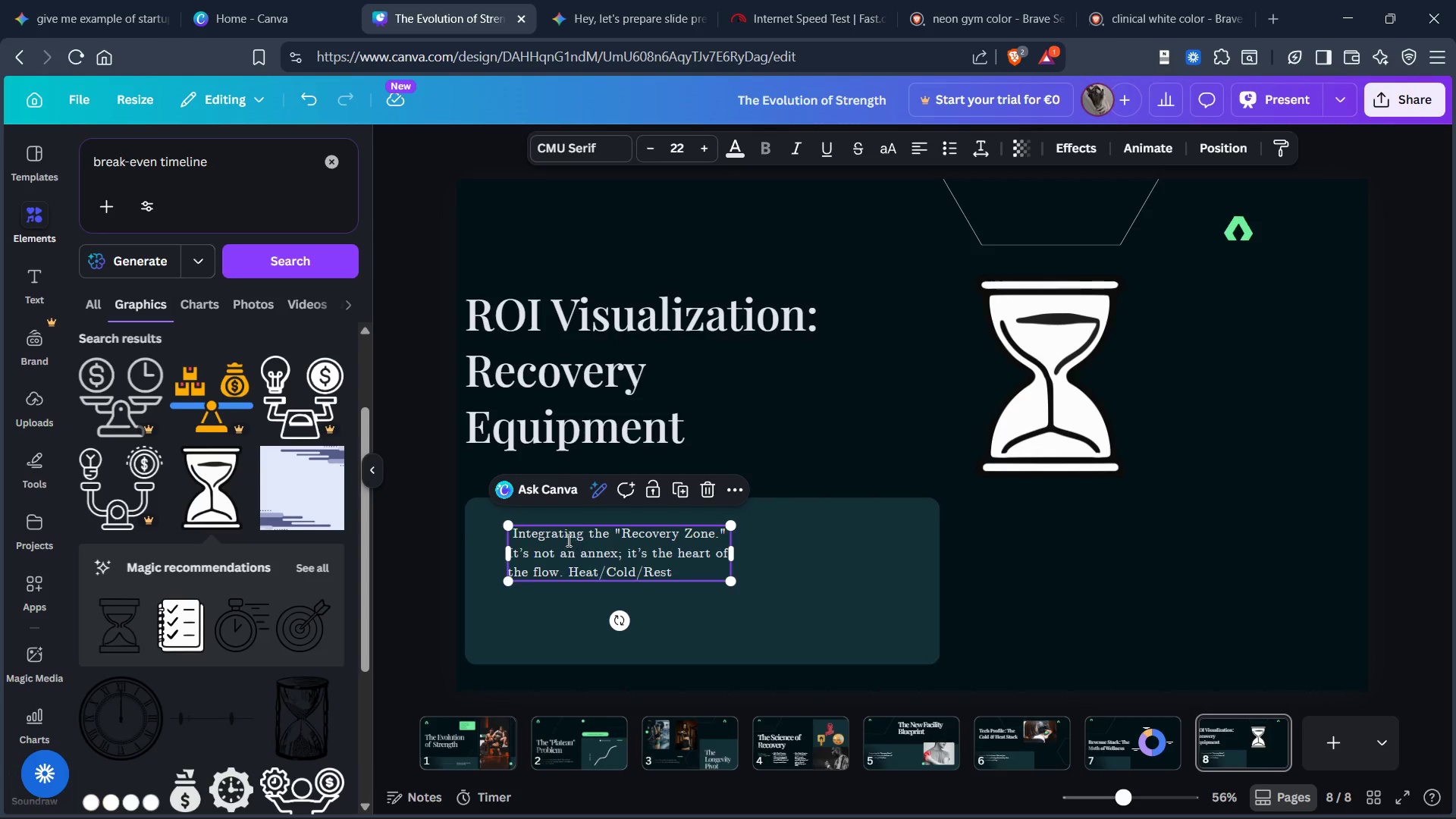 
double_click([567, 540])
 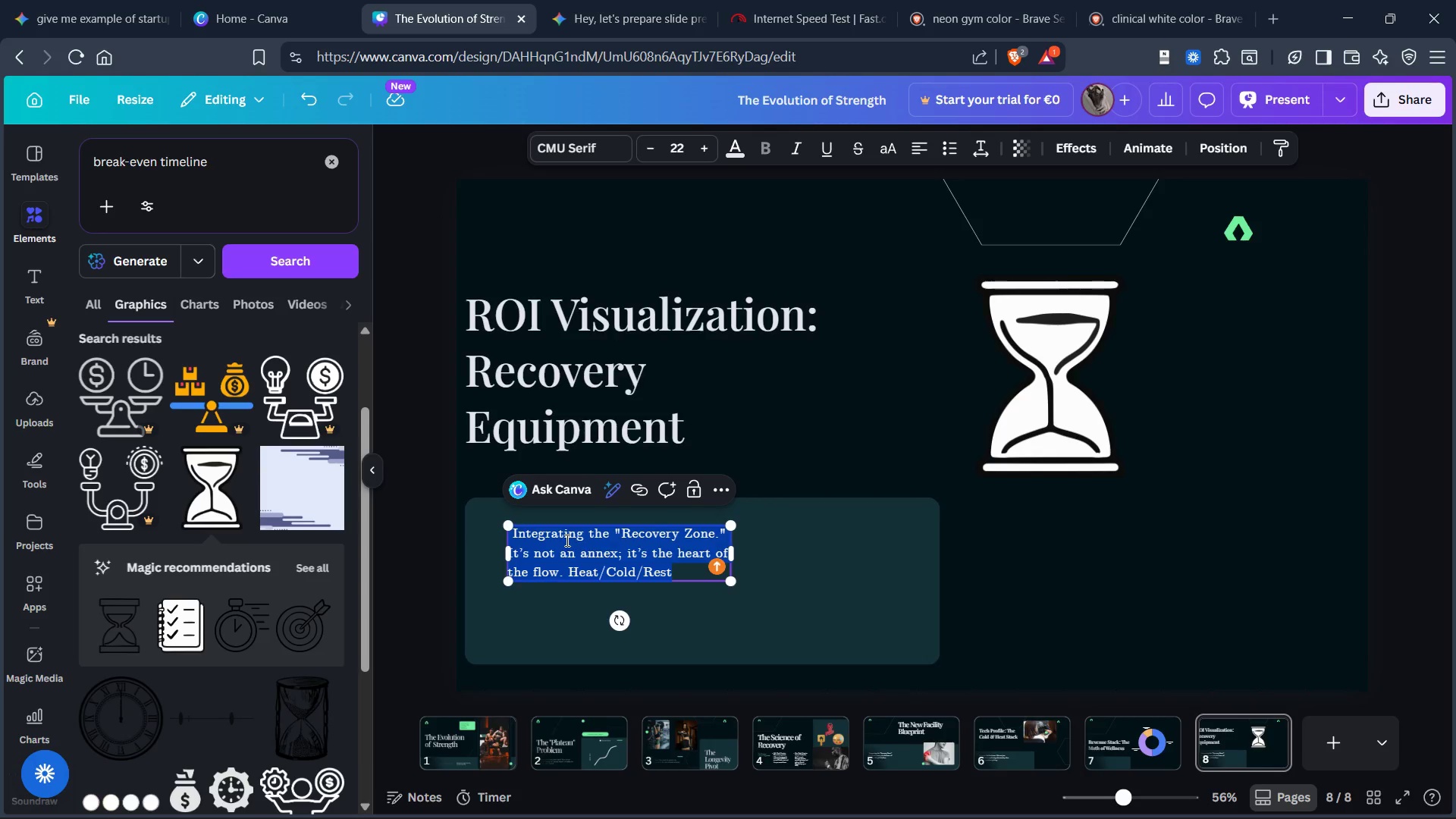 
key(Control+V)
 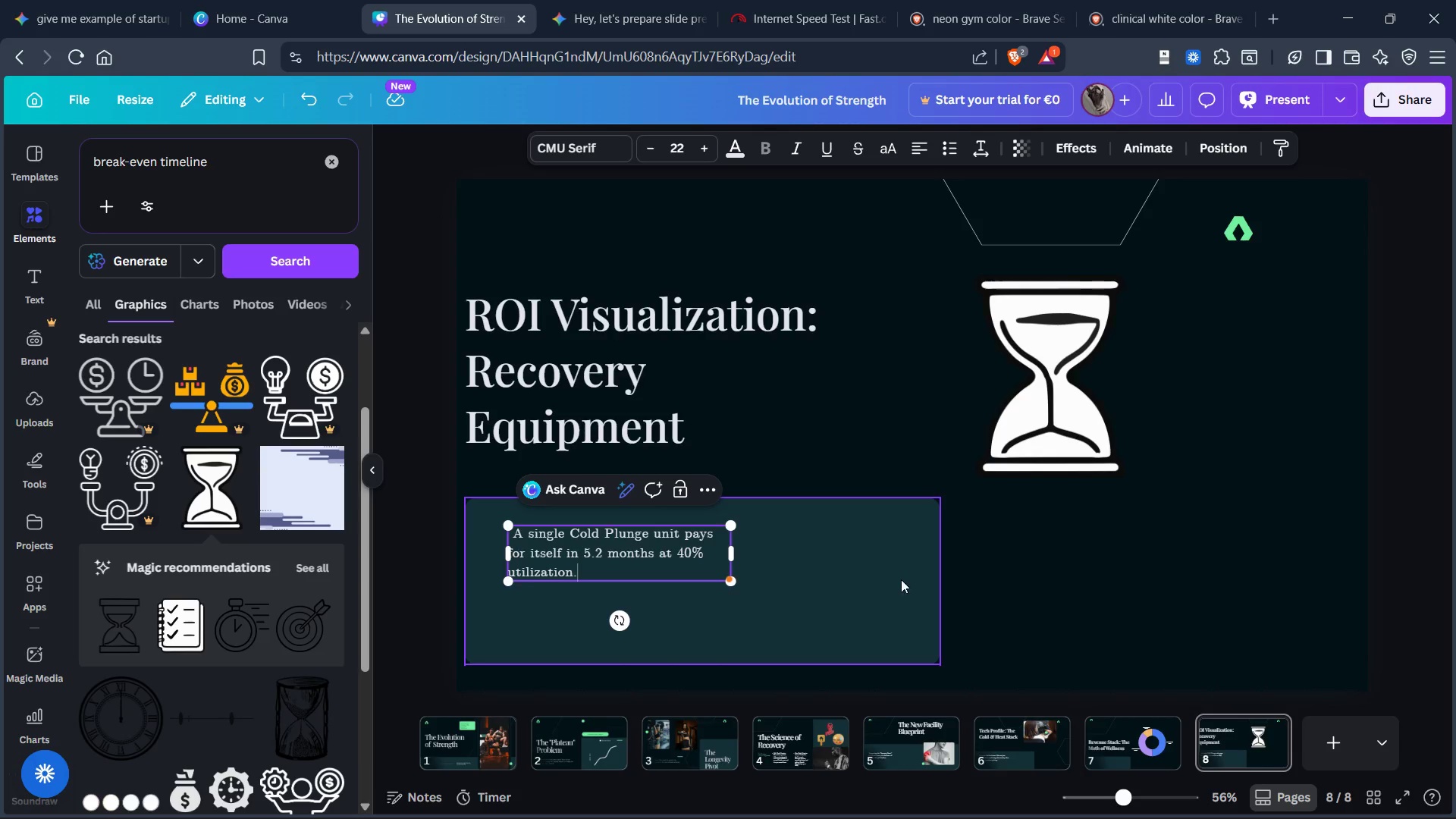 
left_click([918, 580])
 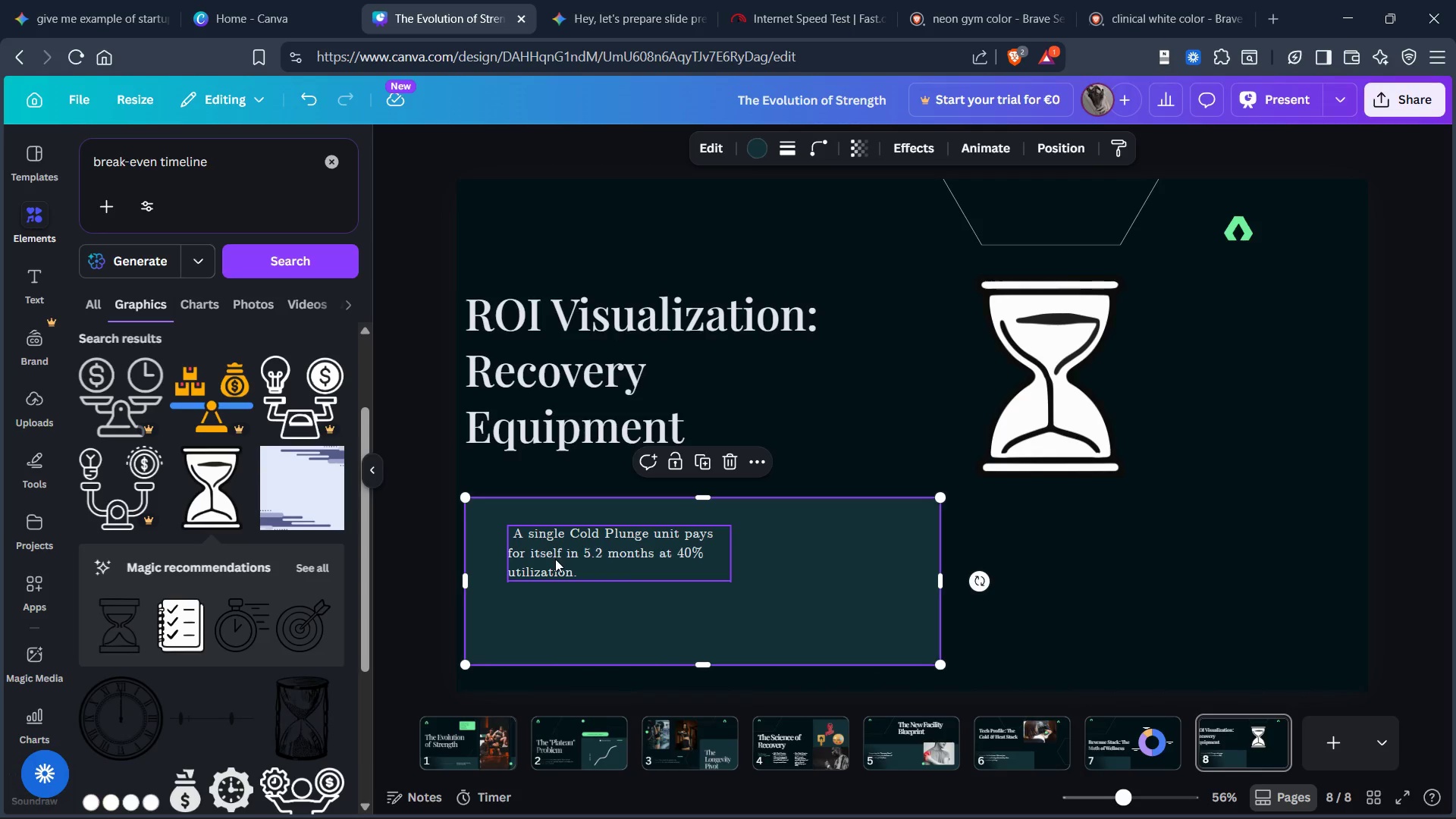 
left_click([557, 554])
 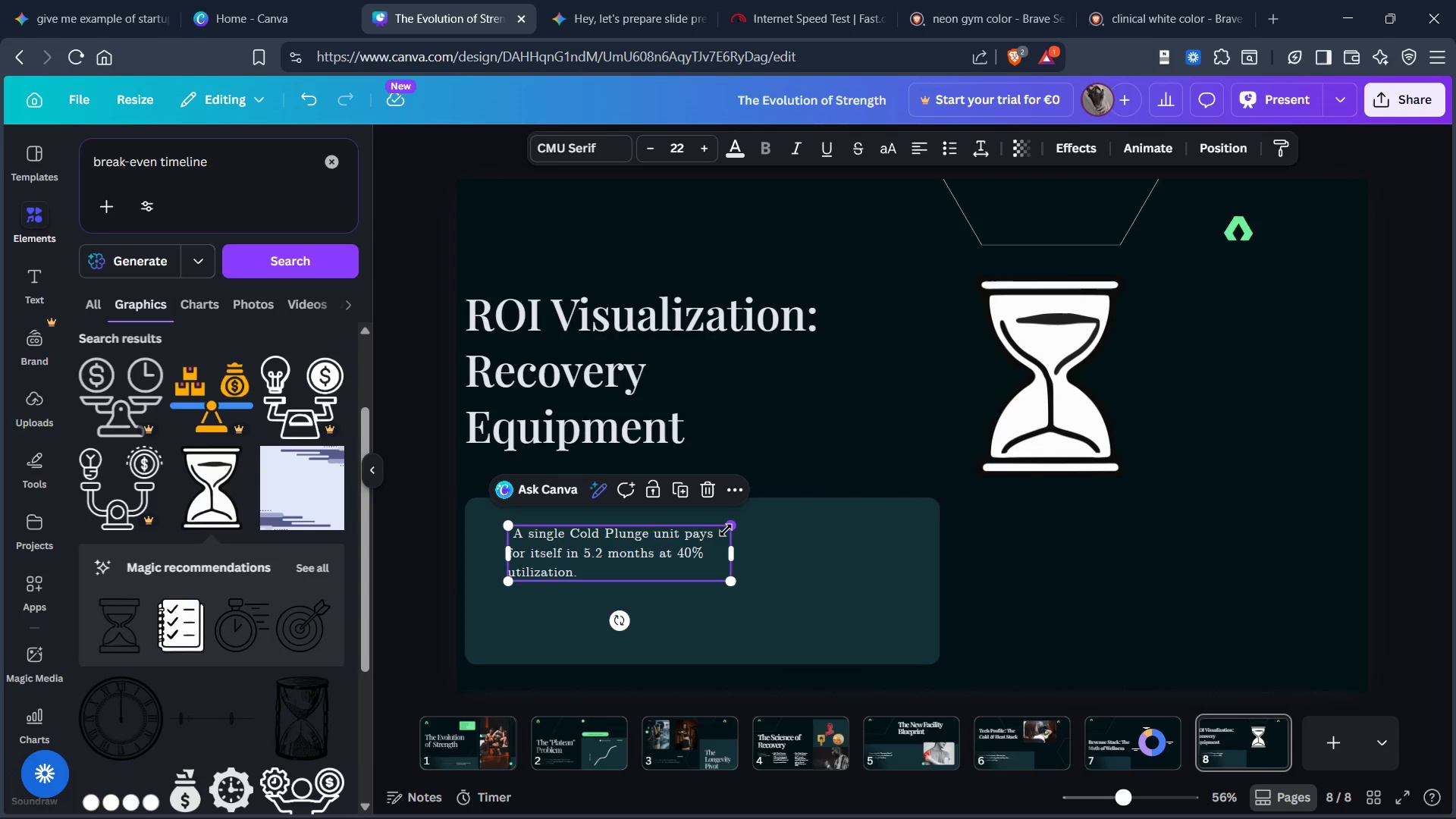 
left_click_drag(start_coordinate=[731, 528], to_coordinate=[758, 516])
 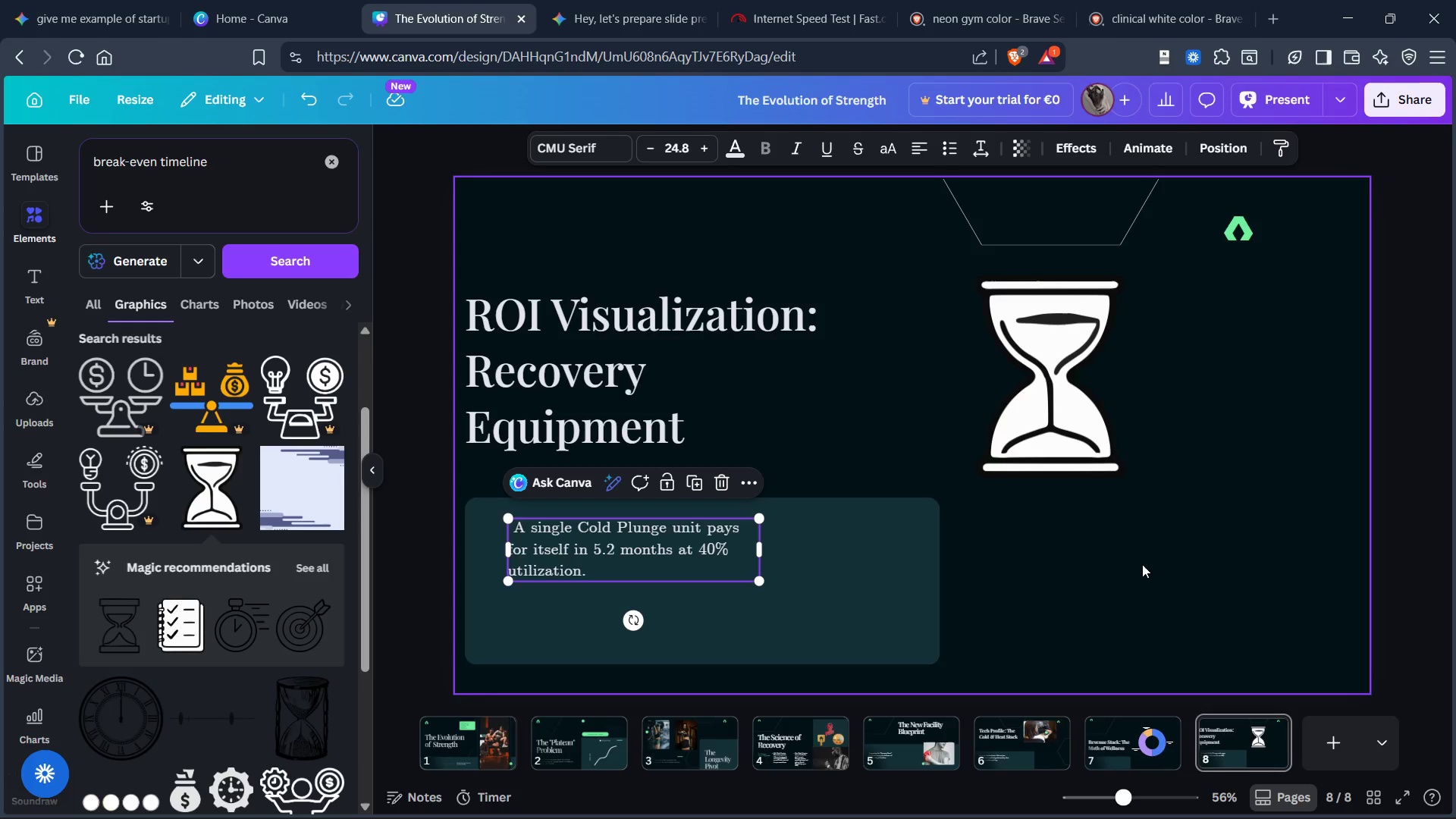 
left_click([1147, 565])
 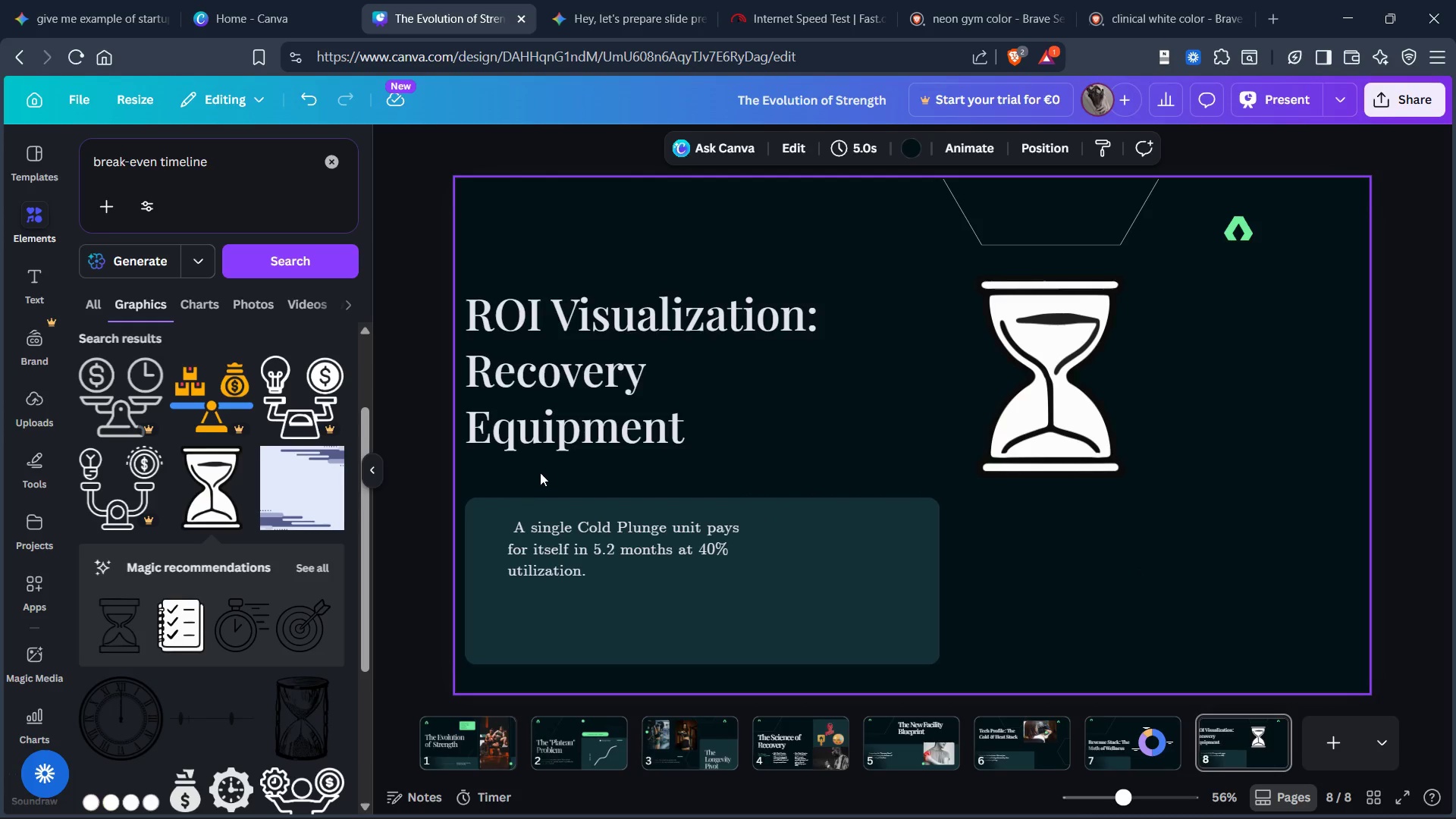 
left_click_drag(start_coordinate=[535, 360], to_coordinate=[540, 358])
 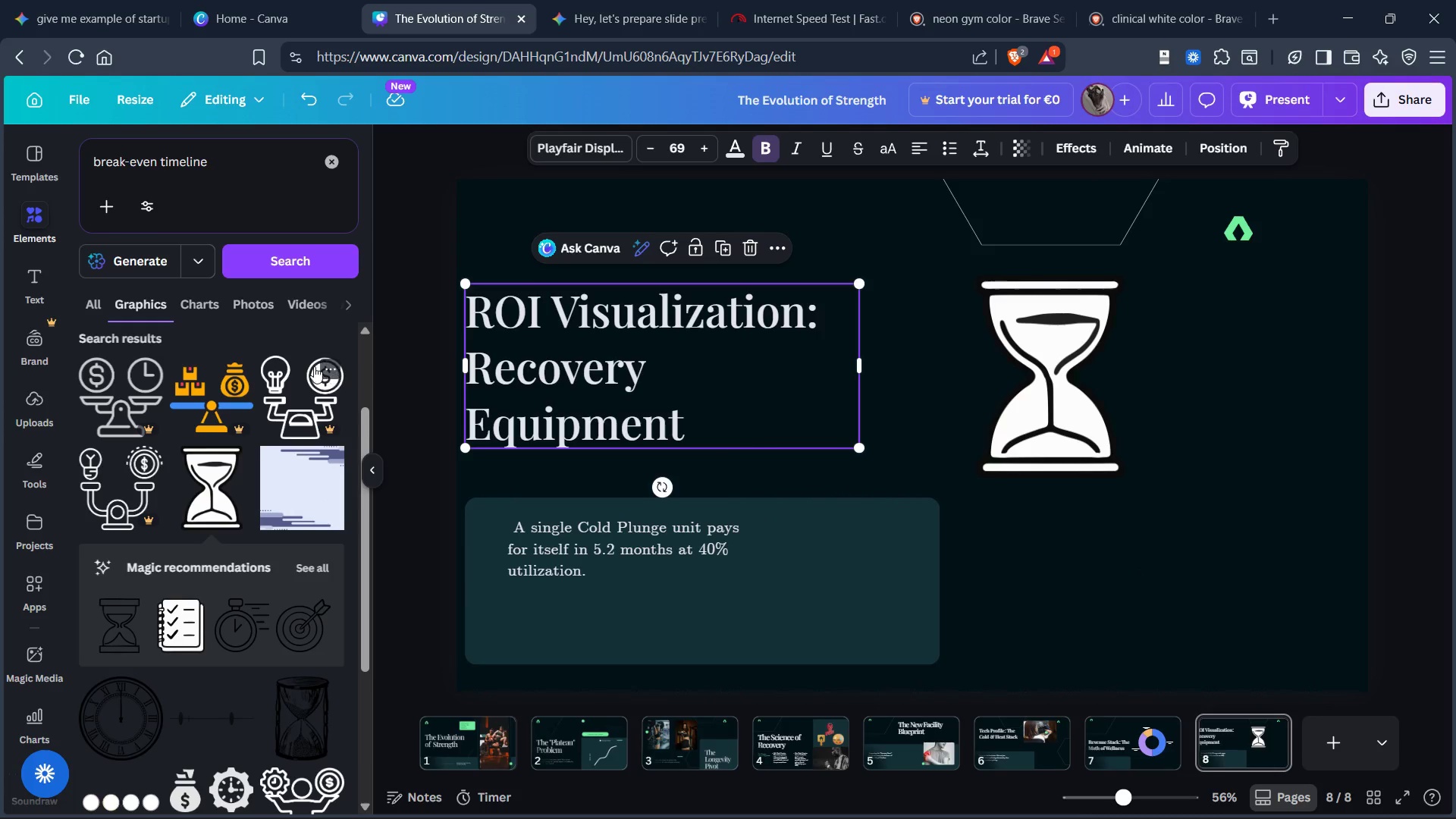 
scroll: coordinate [235, 420], scroll_direction: up, amount: 9.0
 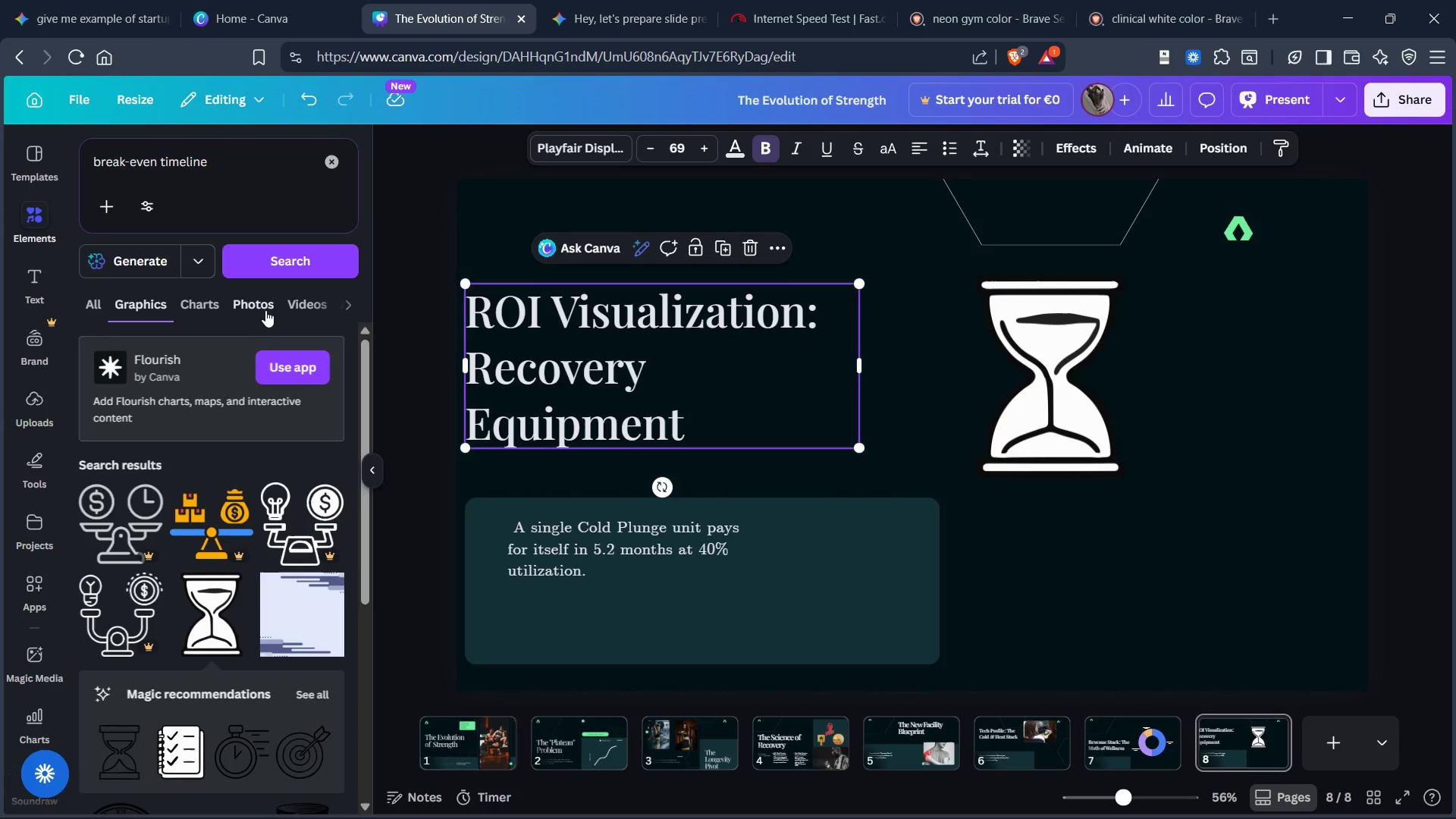 
left_click([258, 309])
 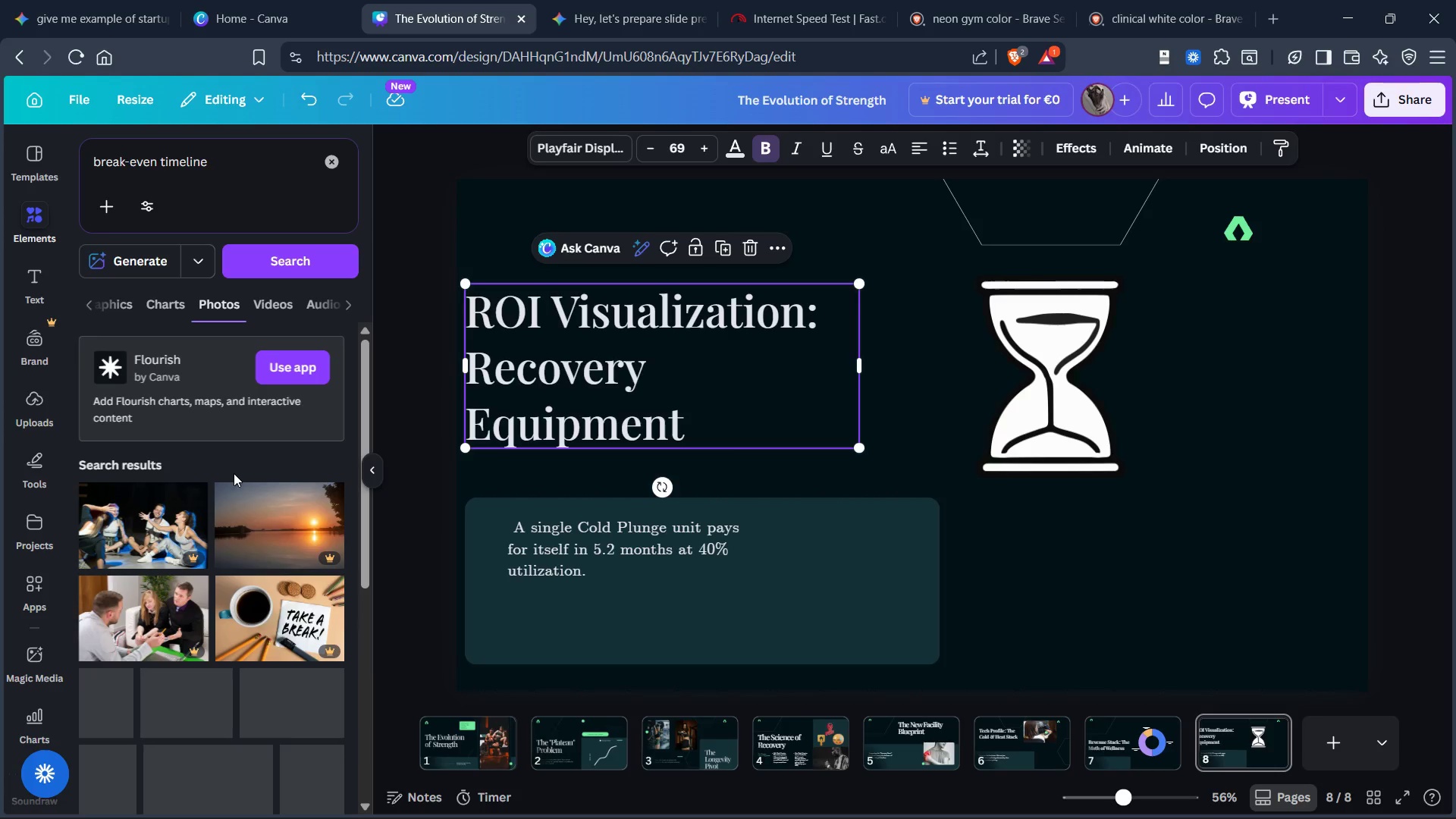 
scroll: coordinate [228, 476], scroll_direction: down, amount: 8.0
 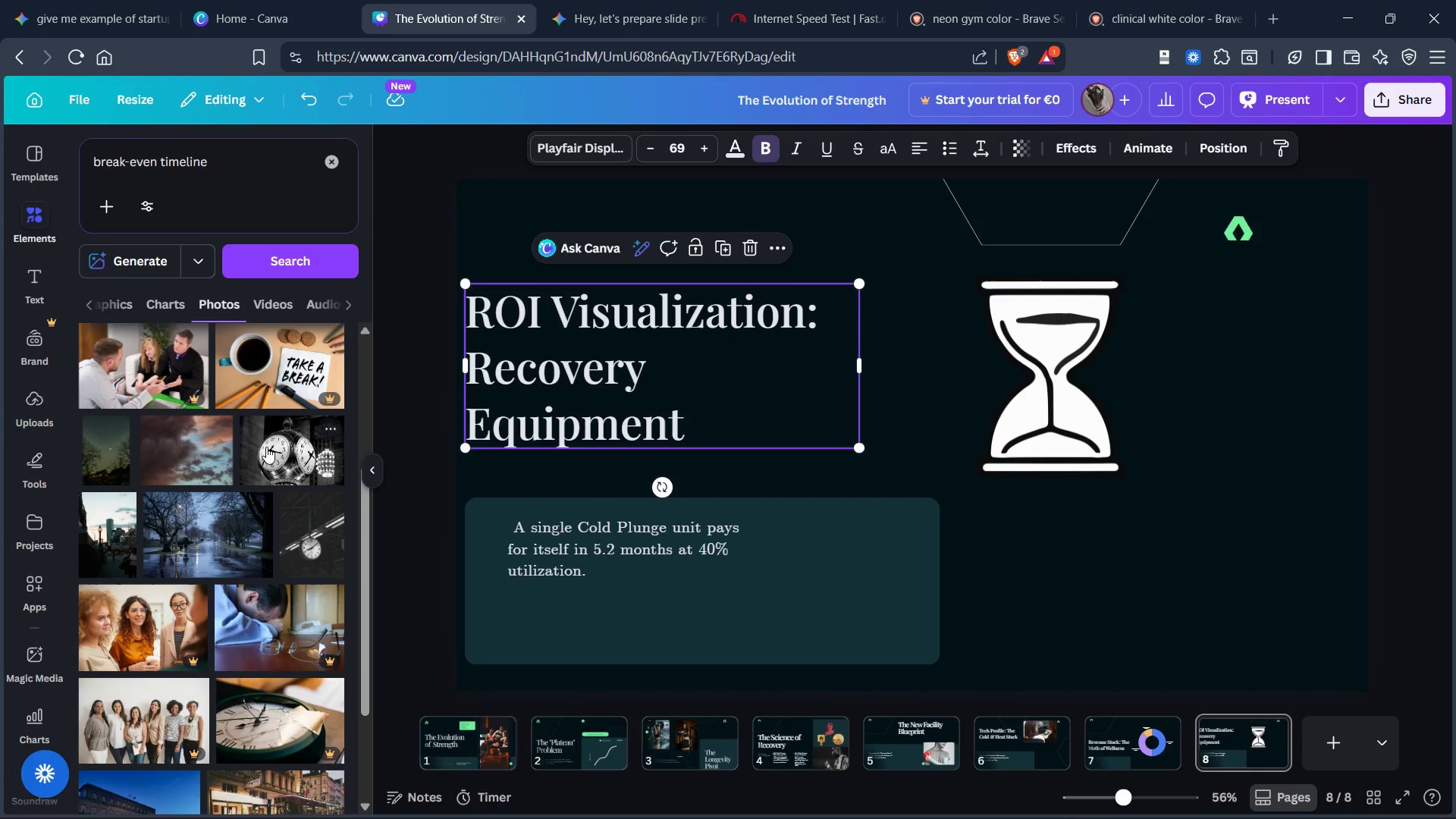 
left_click([266, 447])
 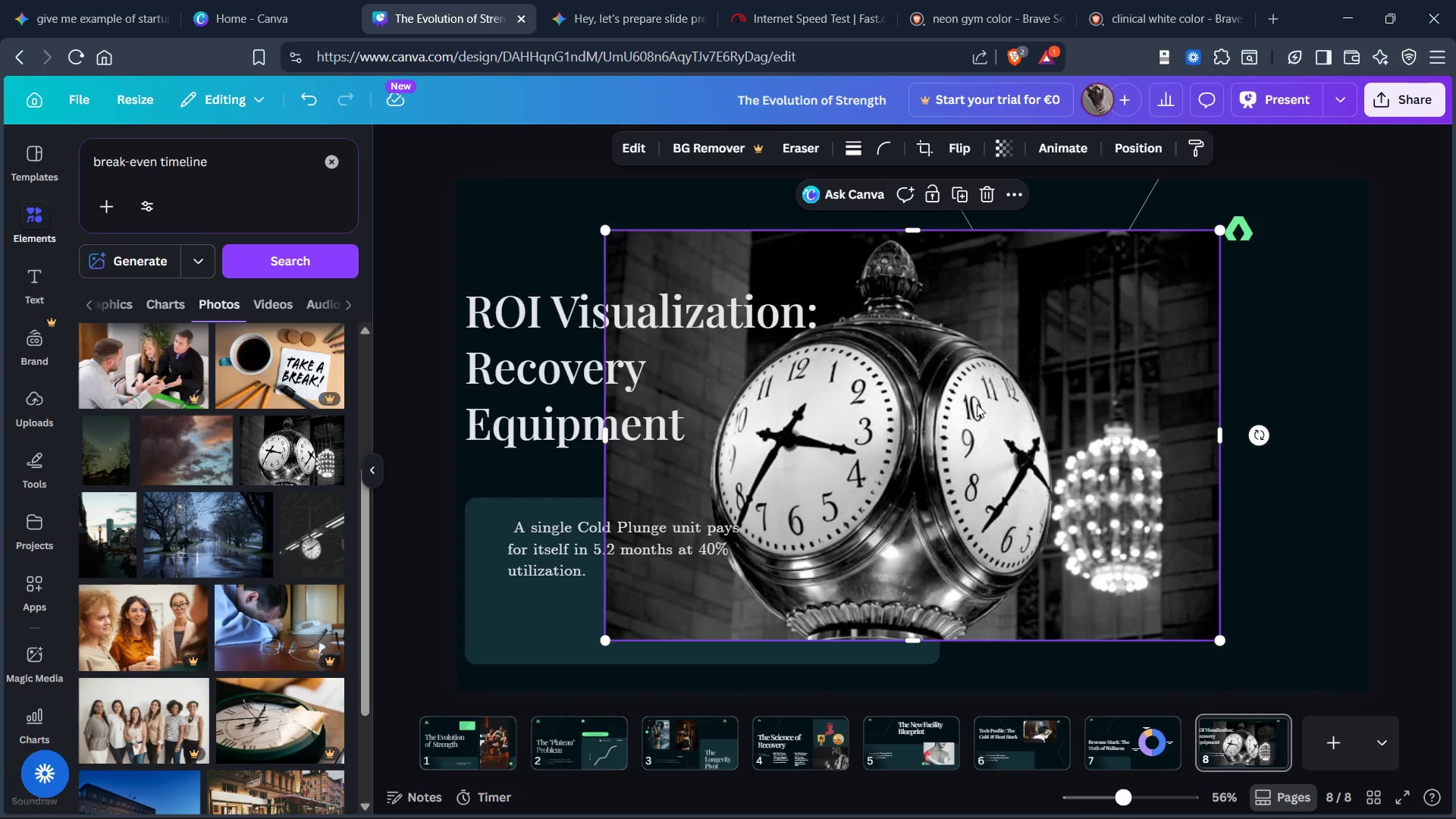 
left_click_drag(start_coordinate=[977, 404], to_coordinate=[1166, 460])
 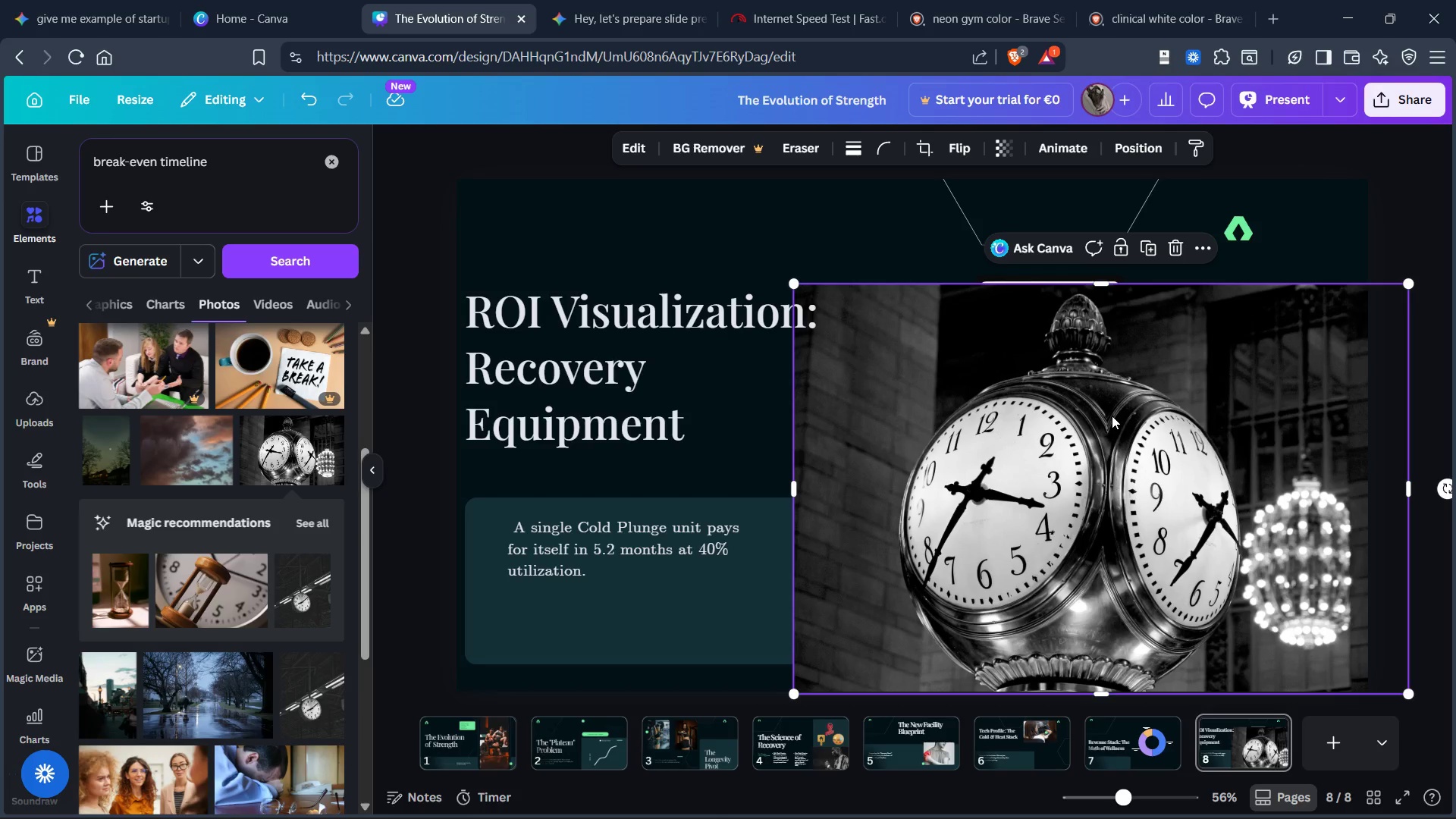 
left_click_drag(start_coordinate=[1112, 416], to_coordinate=[1156, 547])
 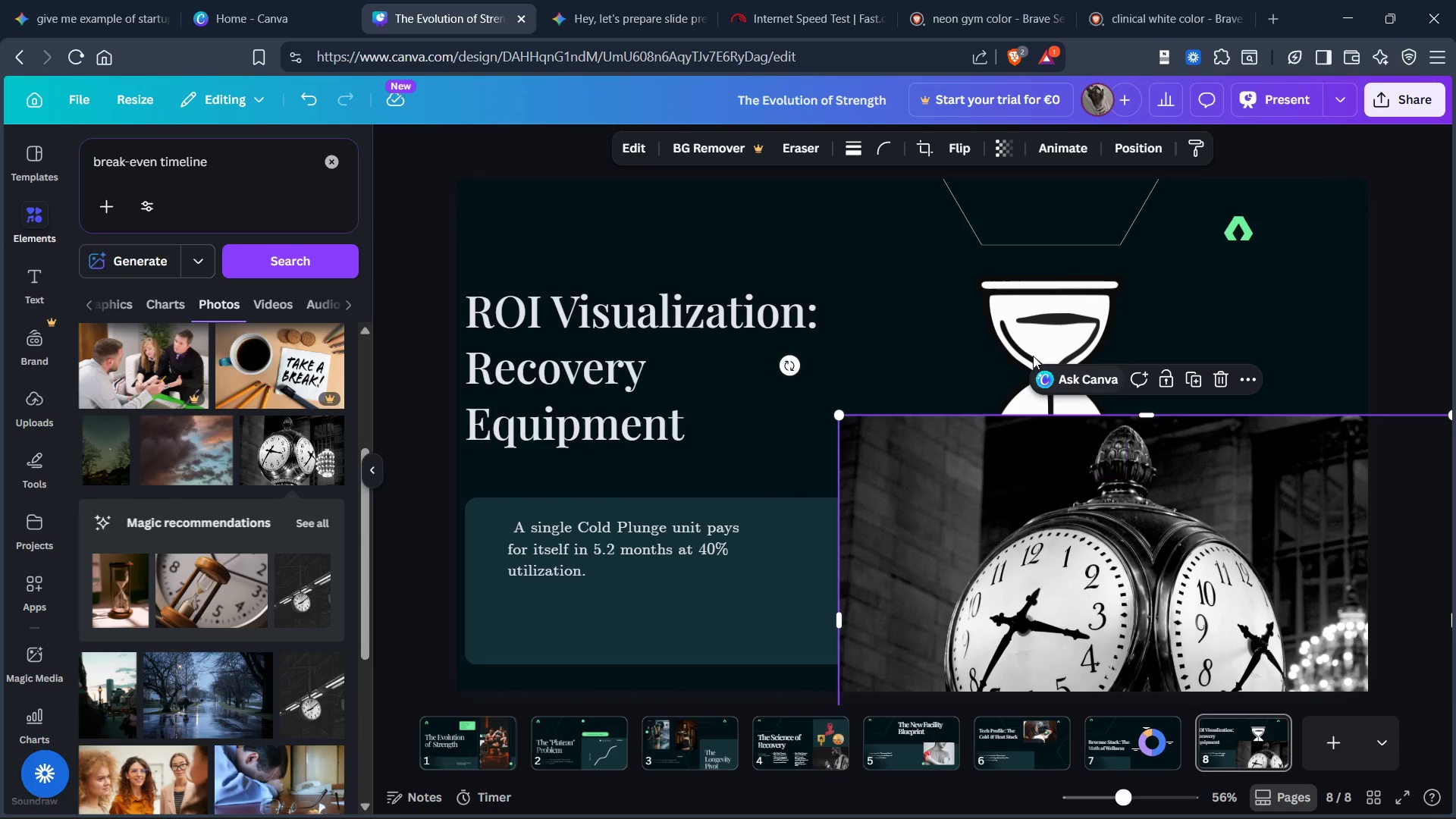 
left_click([1031, 353])
 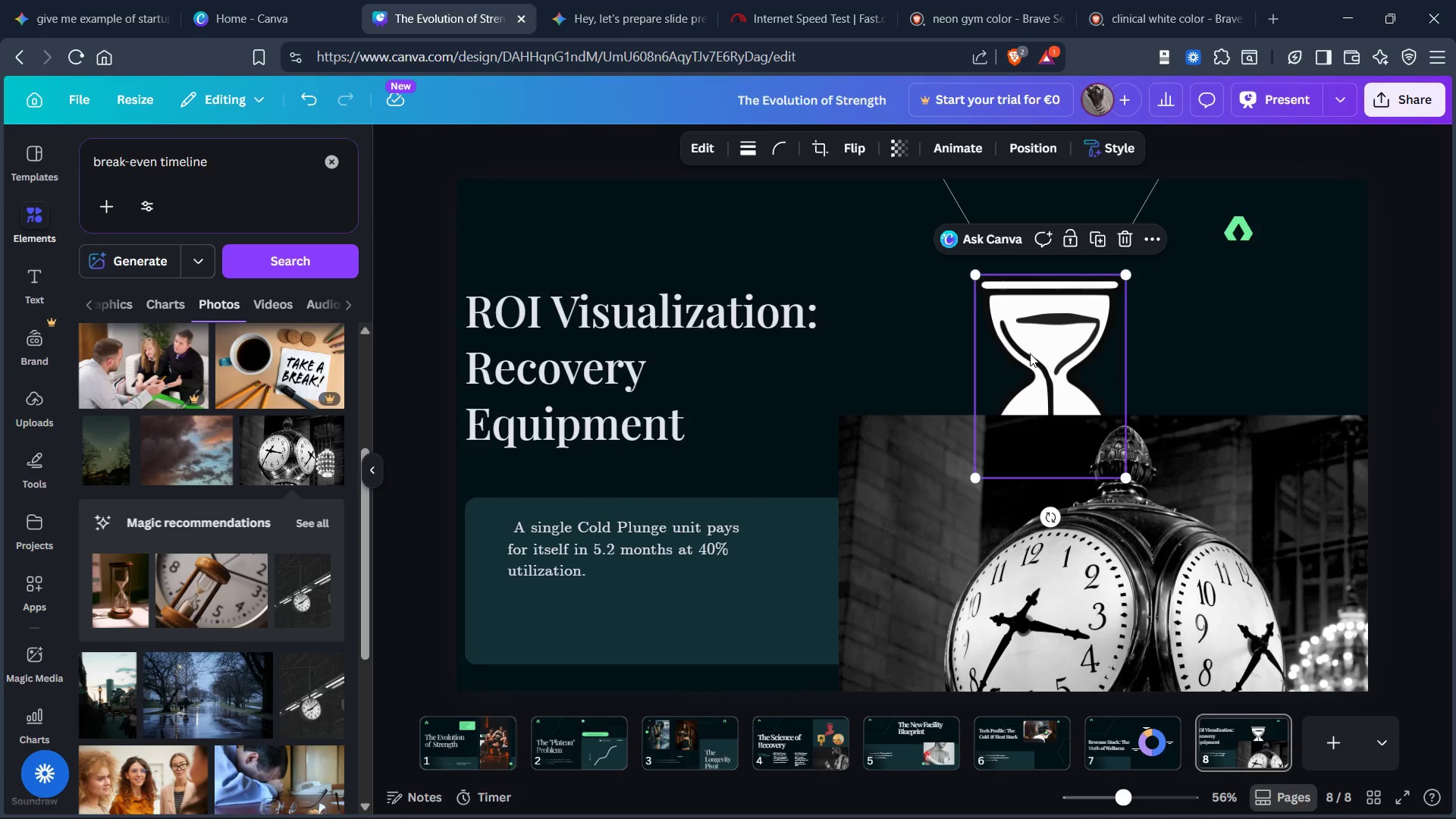 
key(Control+X)
 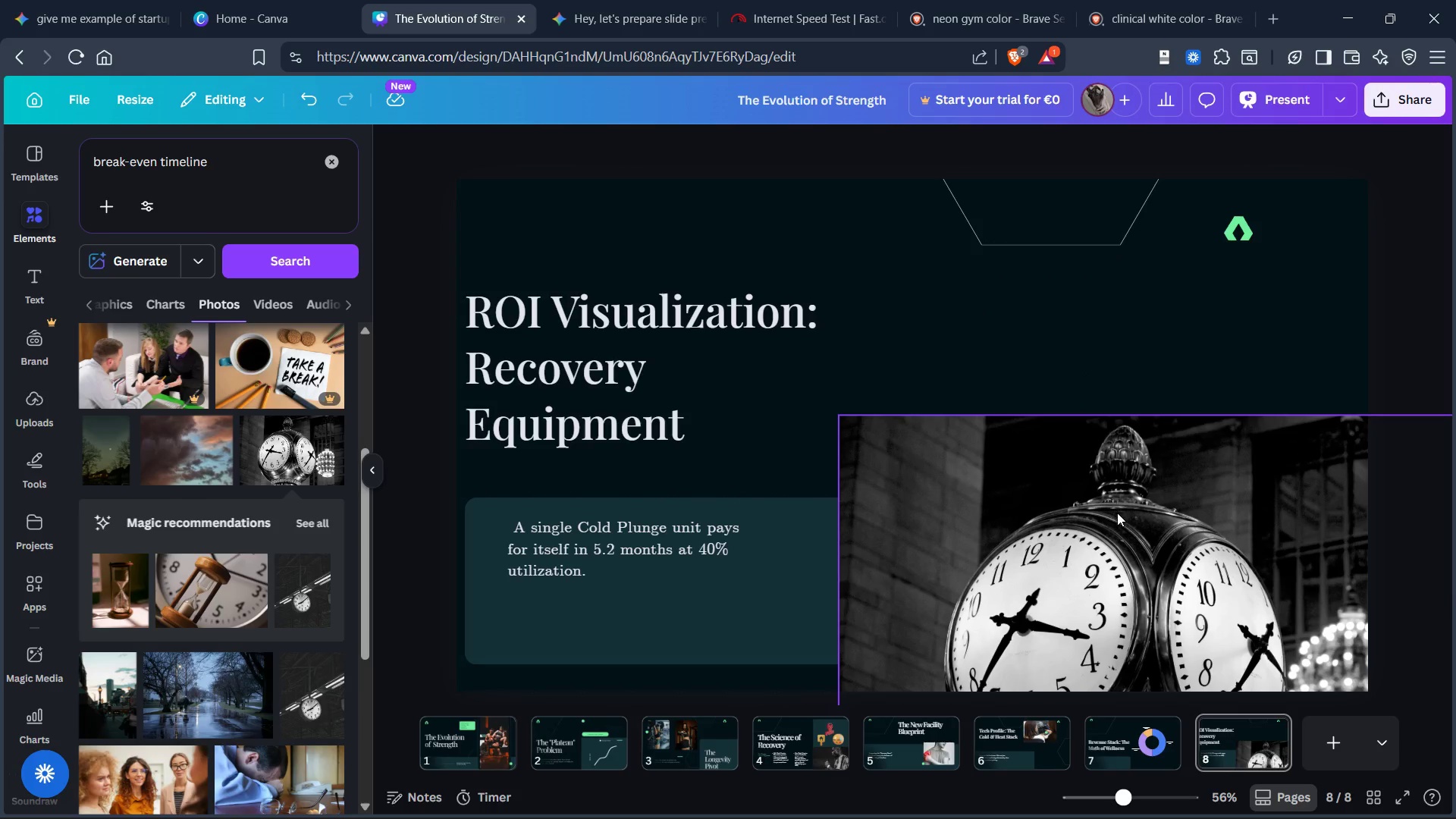 
left_click_drag(start_coordinate=[1117, 513], to_coordinate=[1133, 438])
 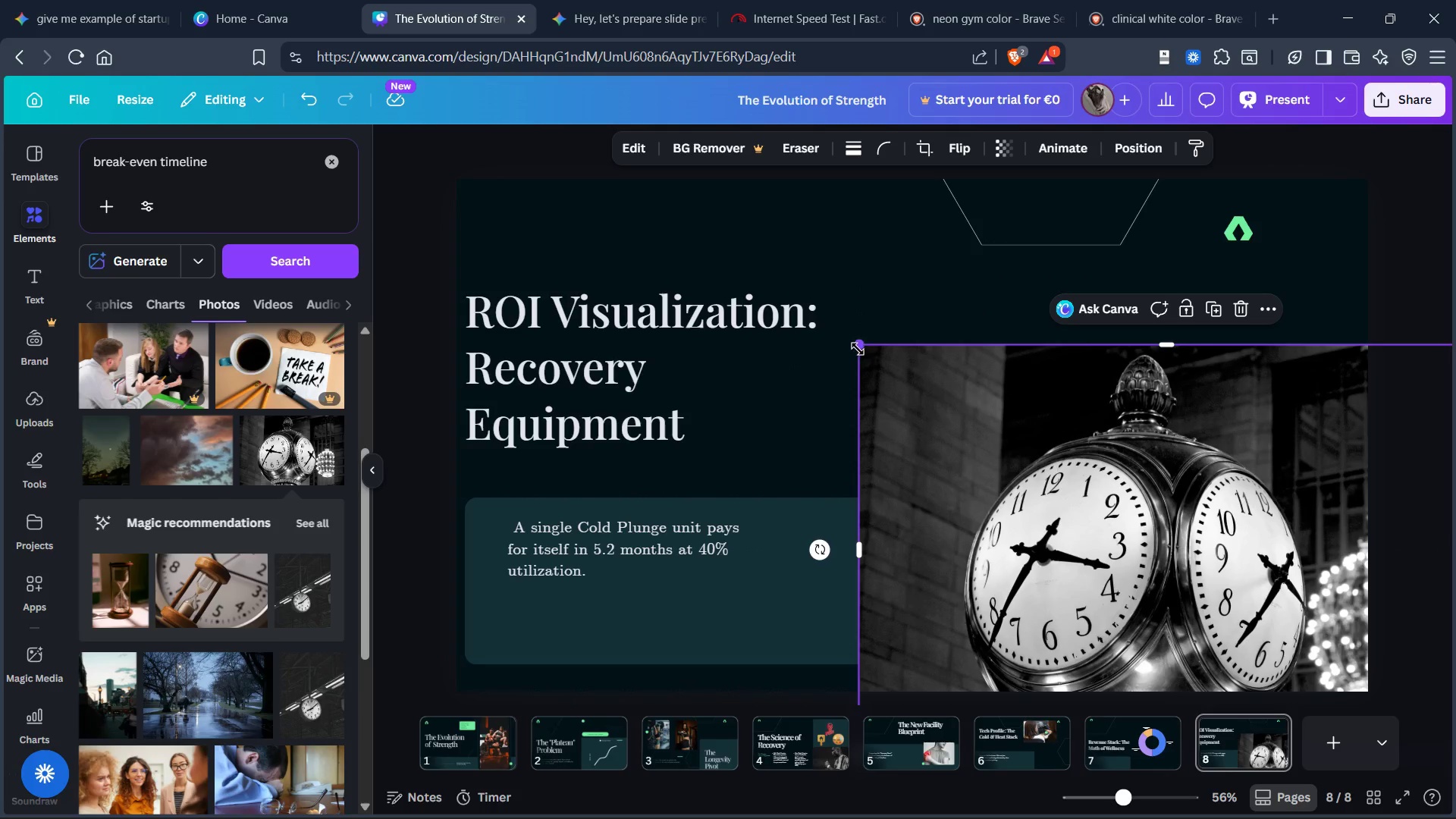 
left_click_drag(start_coordinate=[858, 347], to_coordinate=[1050, 407])
 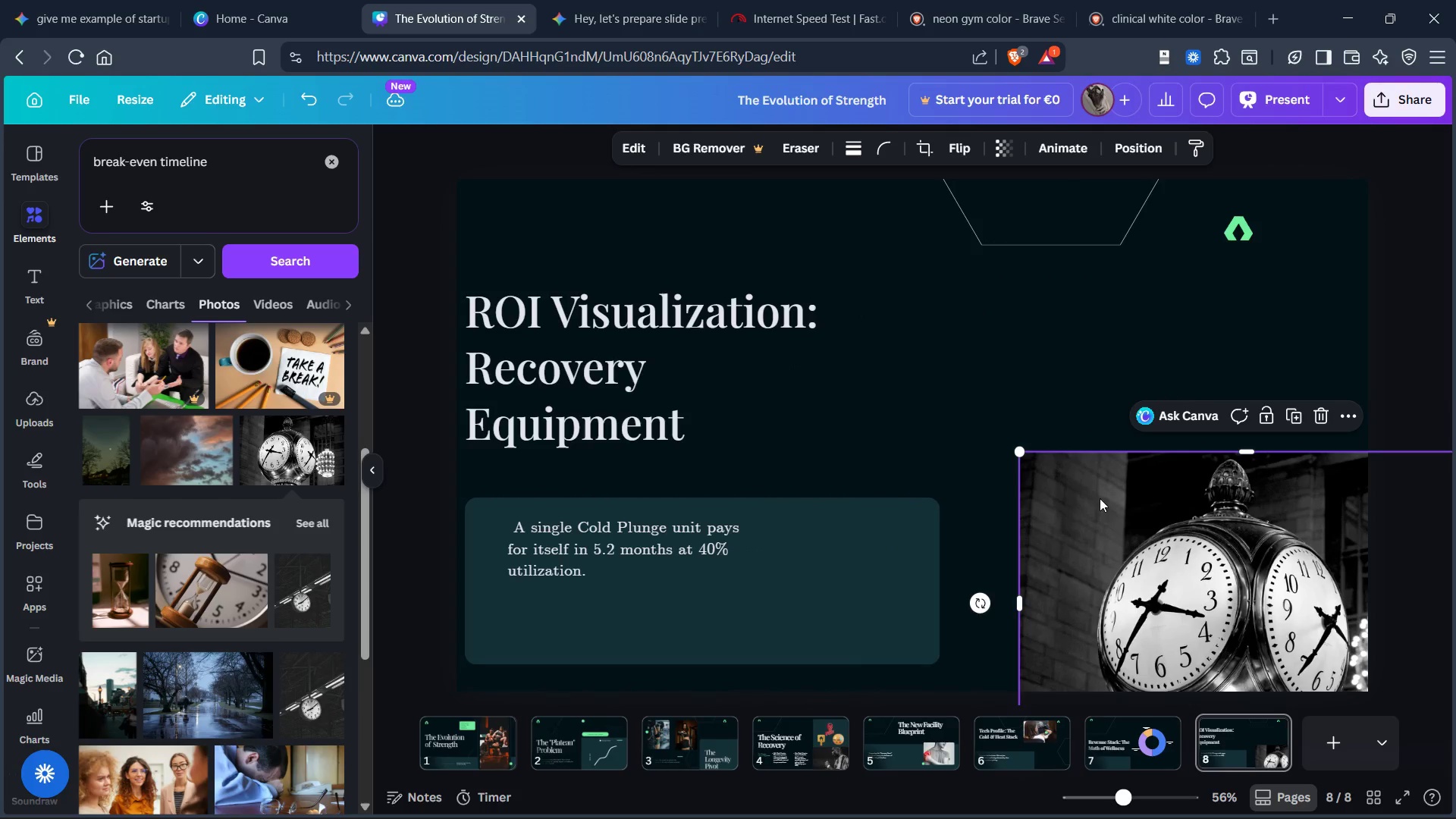 
left_click_drag(start_coordinate=[1100, 498], to_coordinate=[1038, 435])
 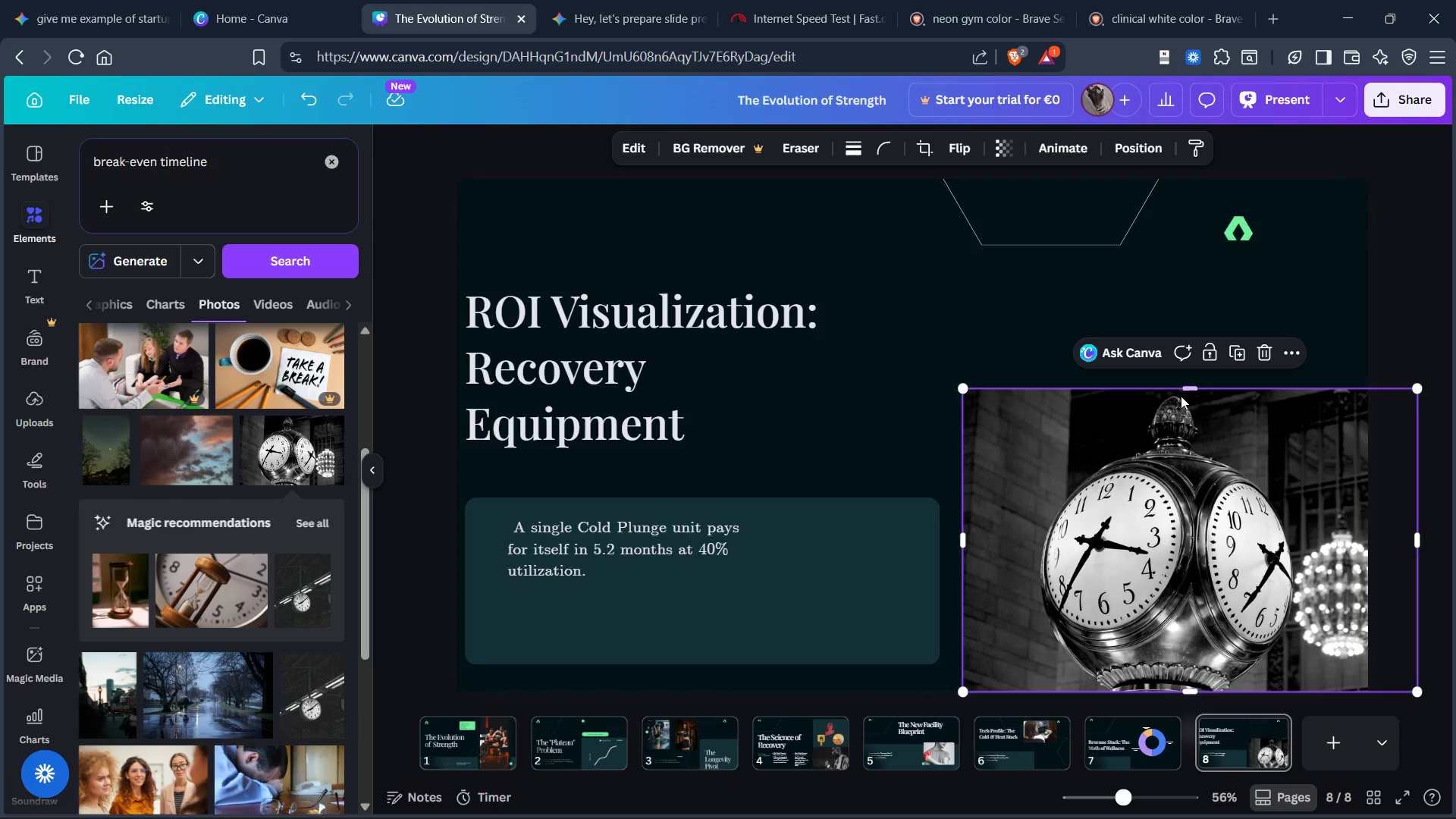 
left_click_drag(start_coordinate=[1189, 387], to_coordinate=[1194, 343])
 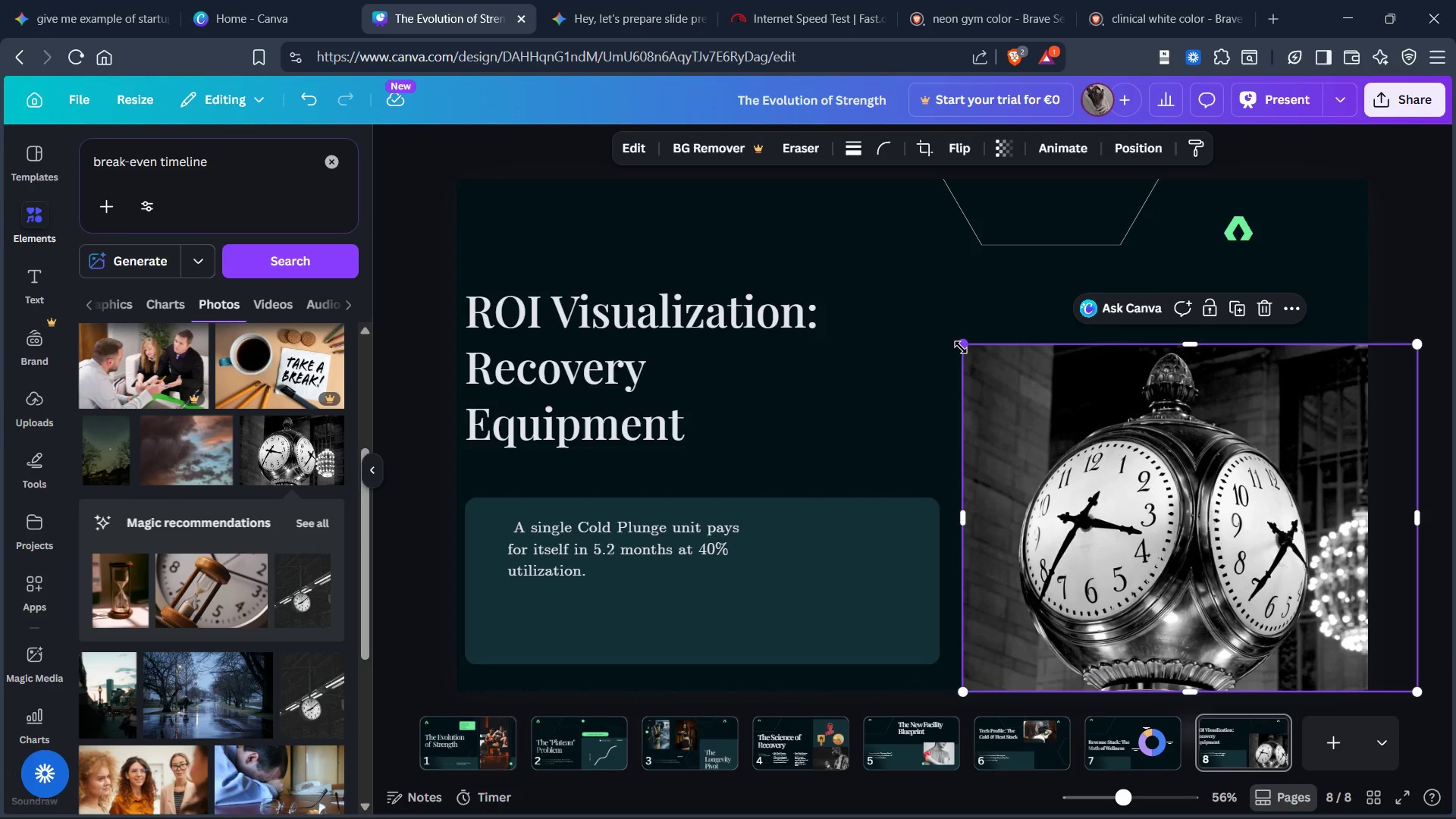 
left_click_drag(start_coordinate=[962, 347], to_coordinate=[981, 363])
 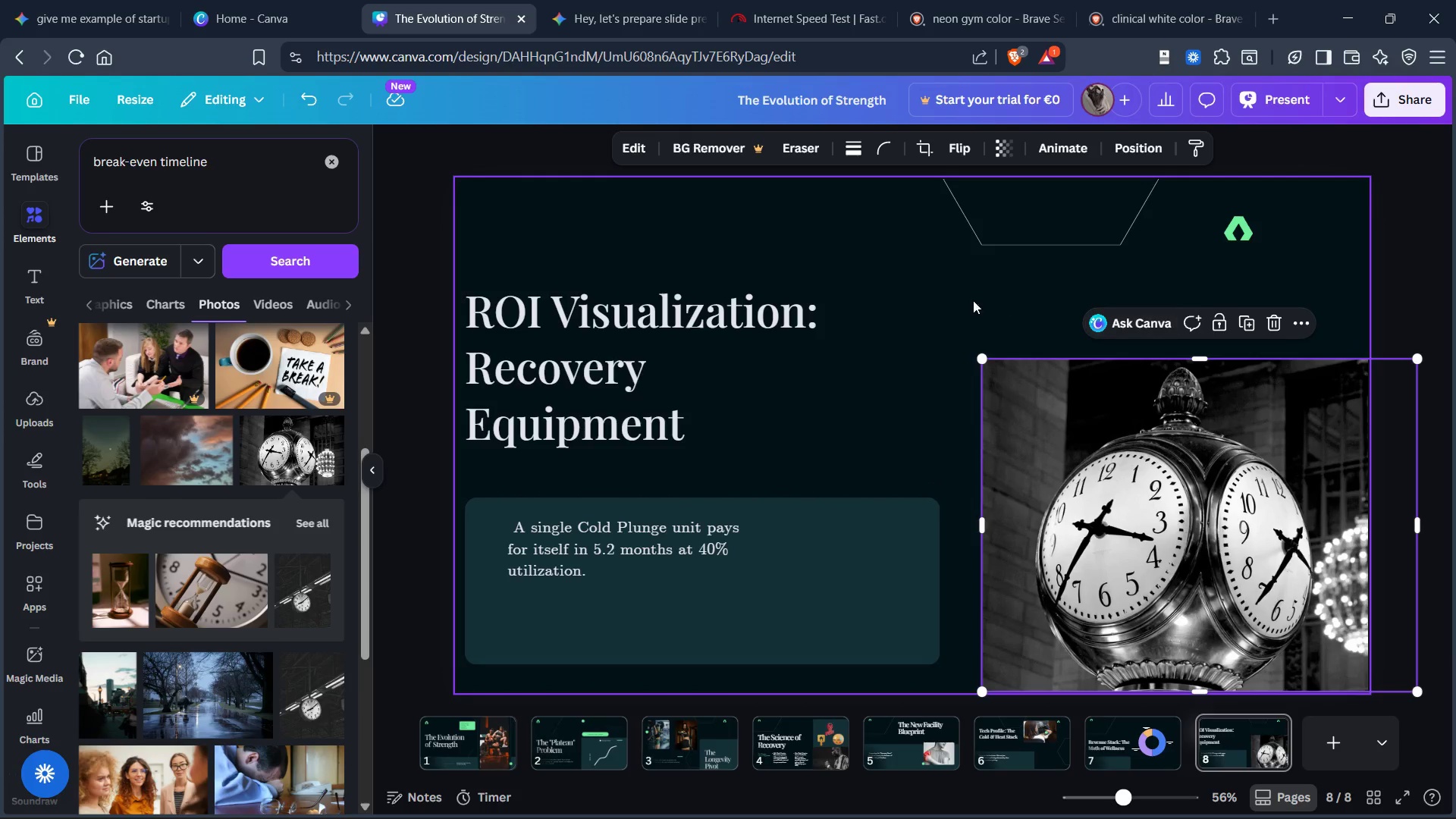 
left_click([958, 300])
 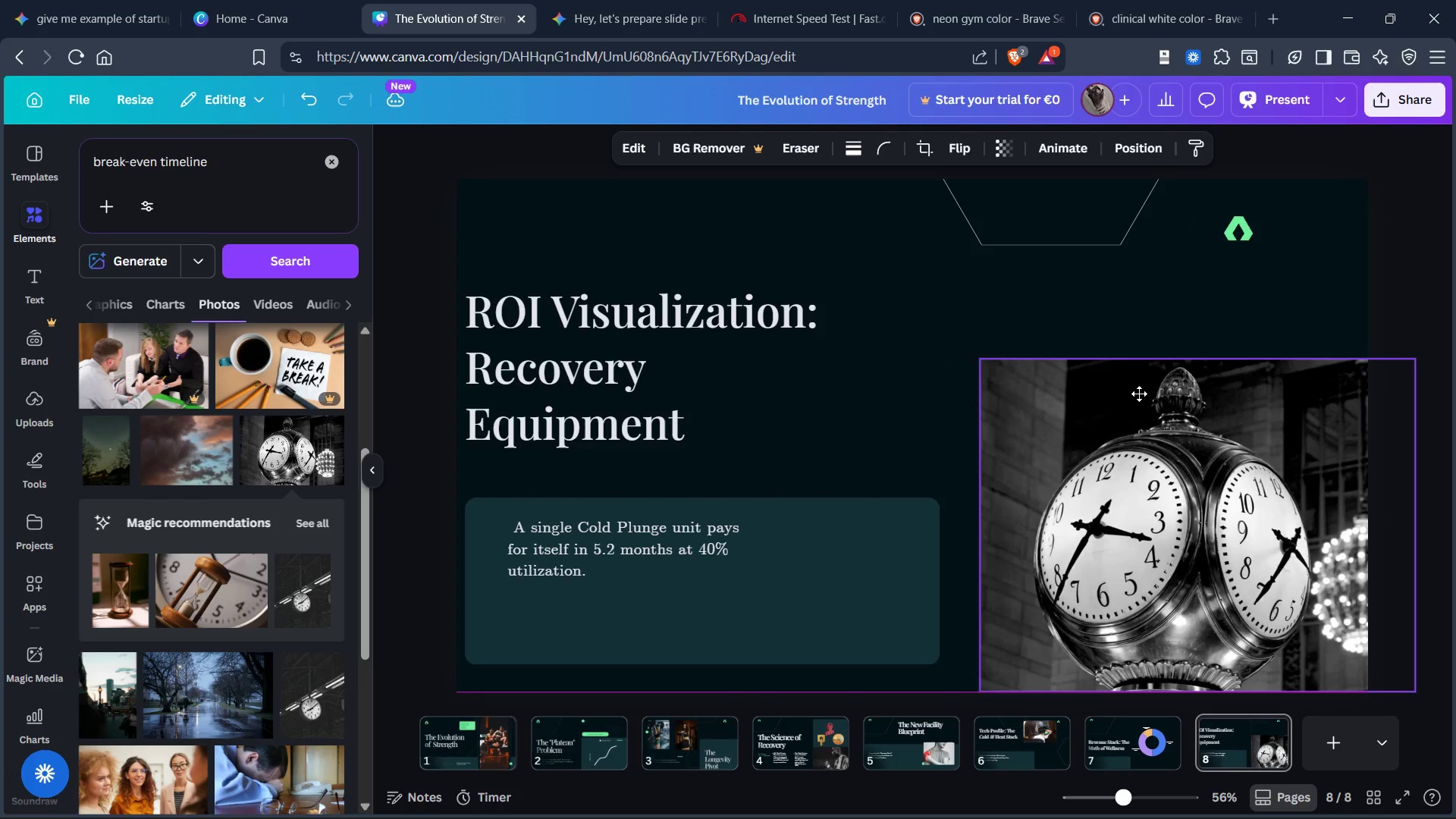 
left_click([1139, 394])
 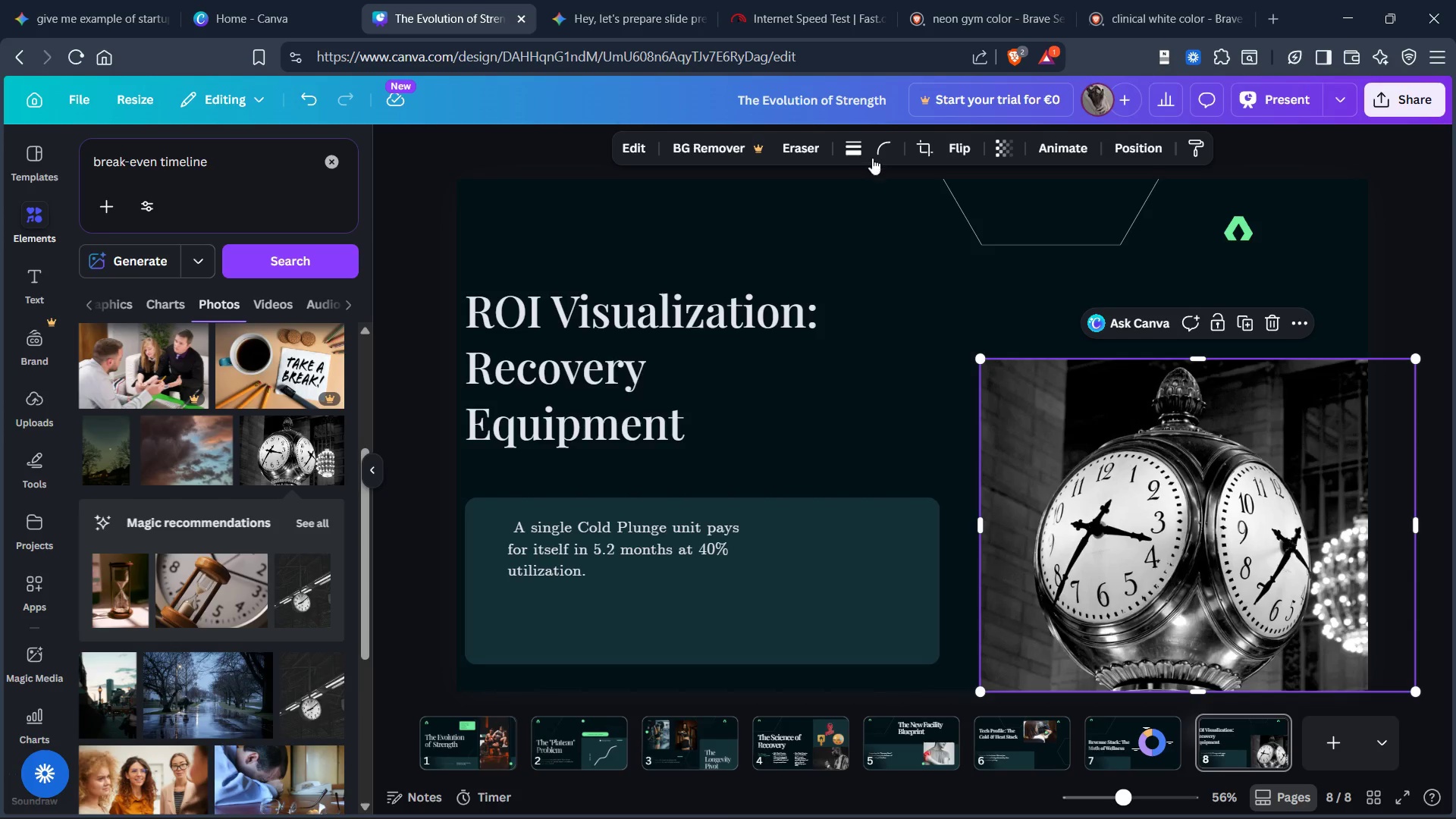 
left_click([886, 152])
 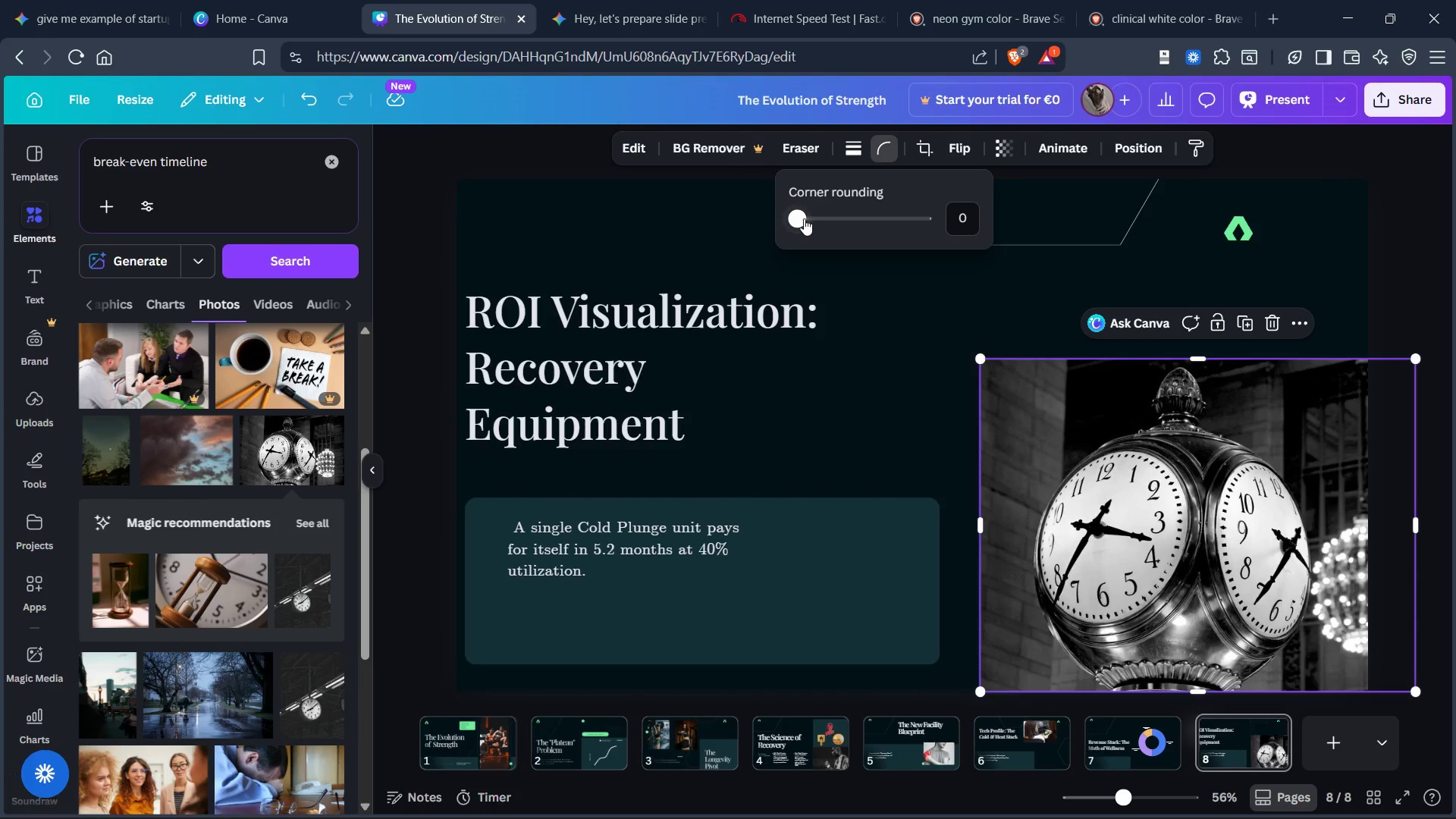 
left_click_drag(start_coordinate=[795, 218], to_coordinate=[866, 224])
 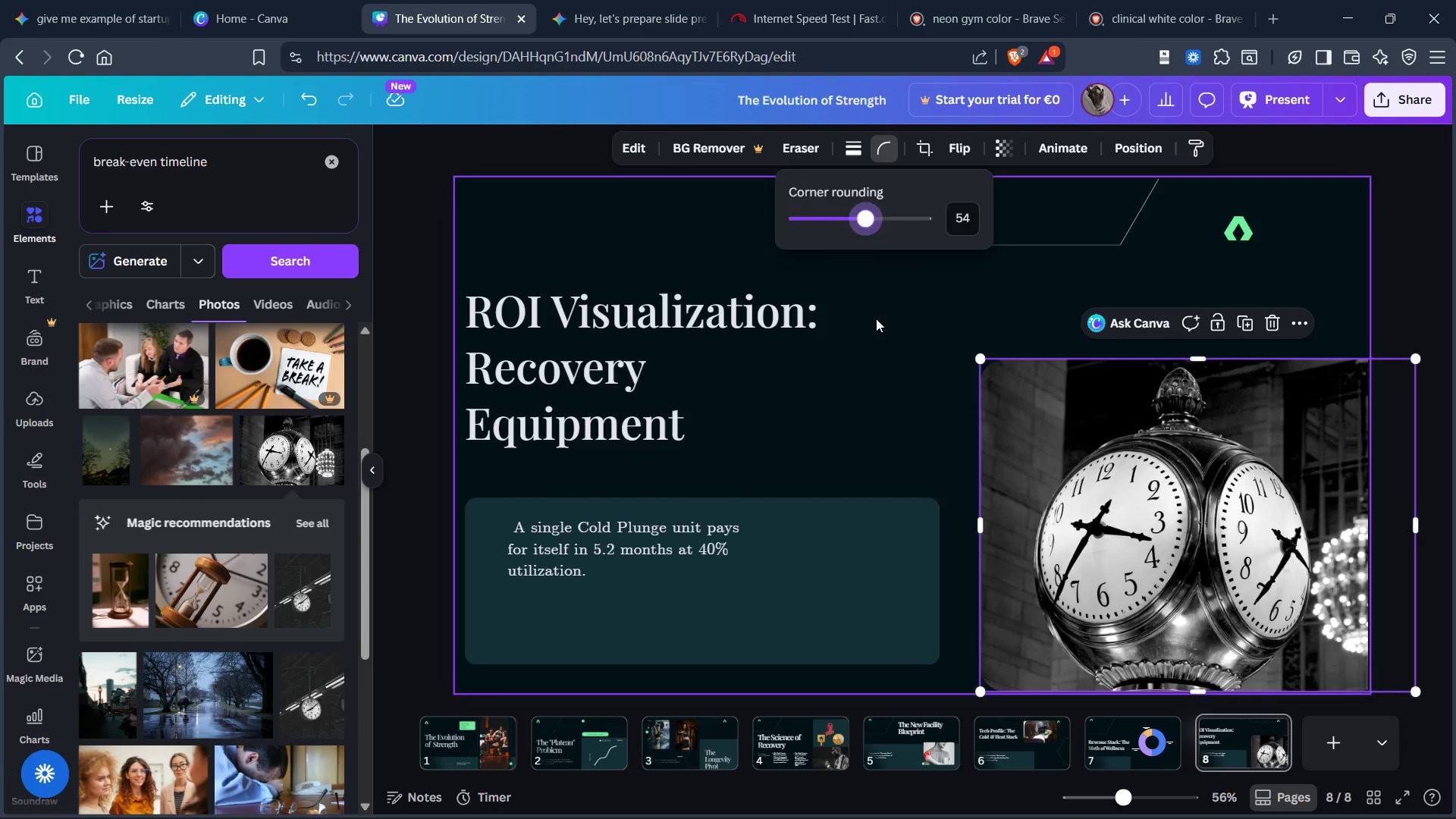 
left_click([876, 318])
 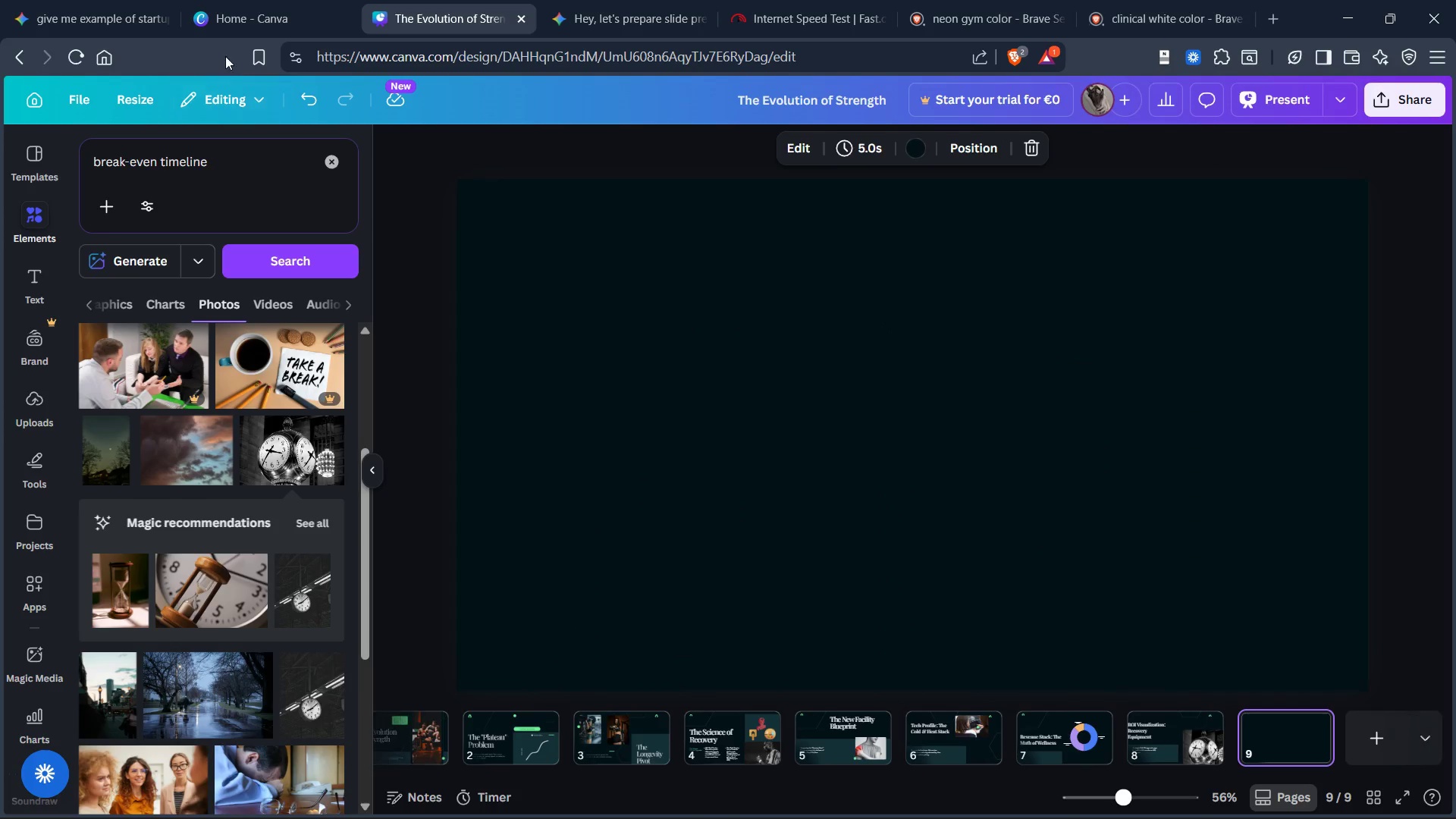 
left_click([610, 20])
 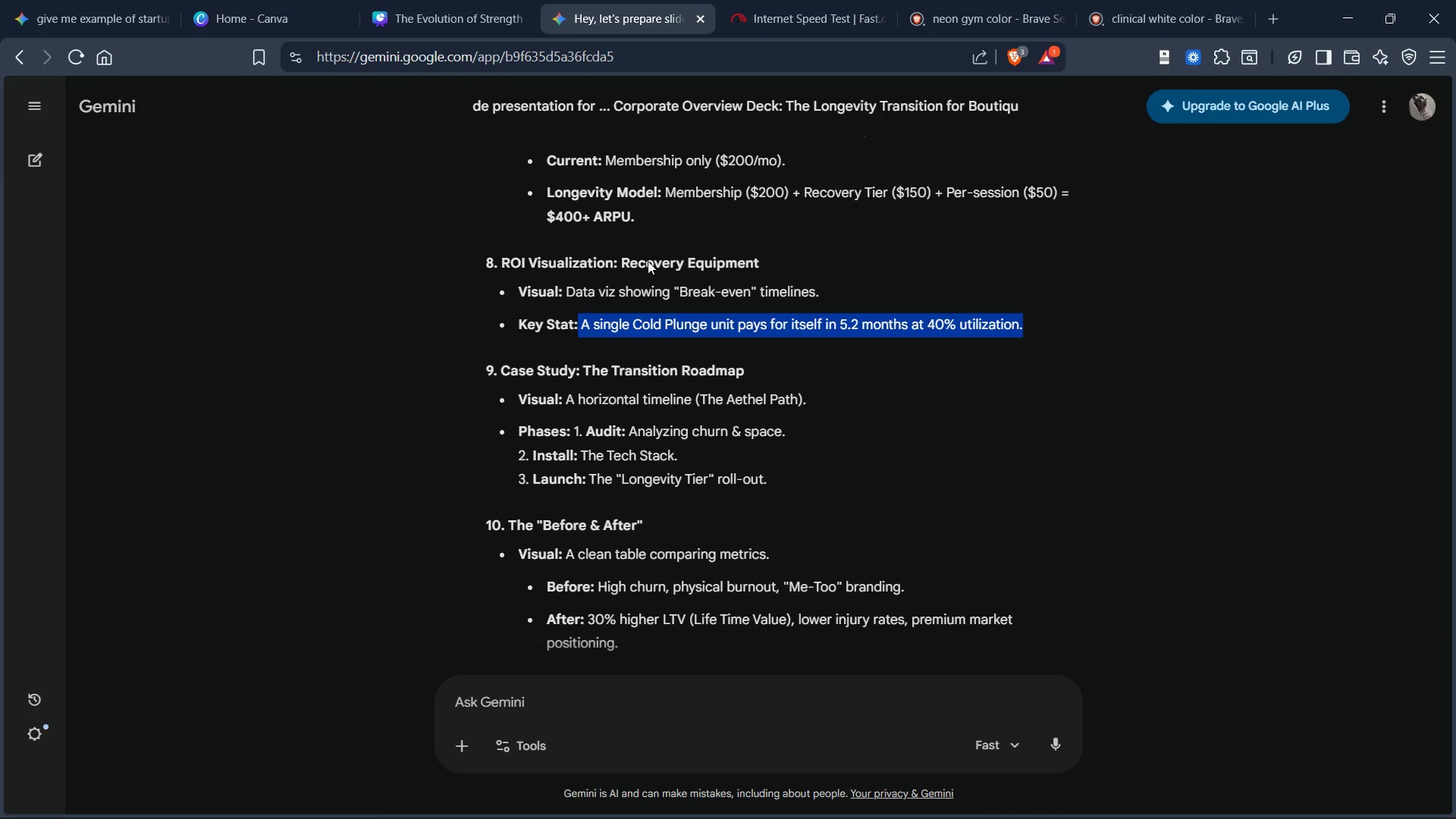 
scroll: coordinate [688, 376], scroll_direction: down, amount: 9.0
 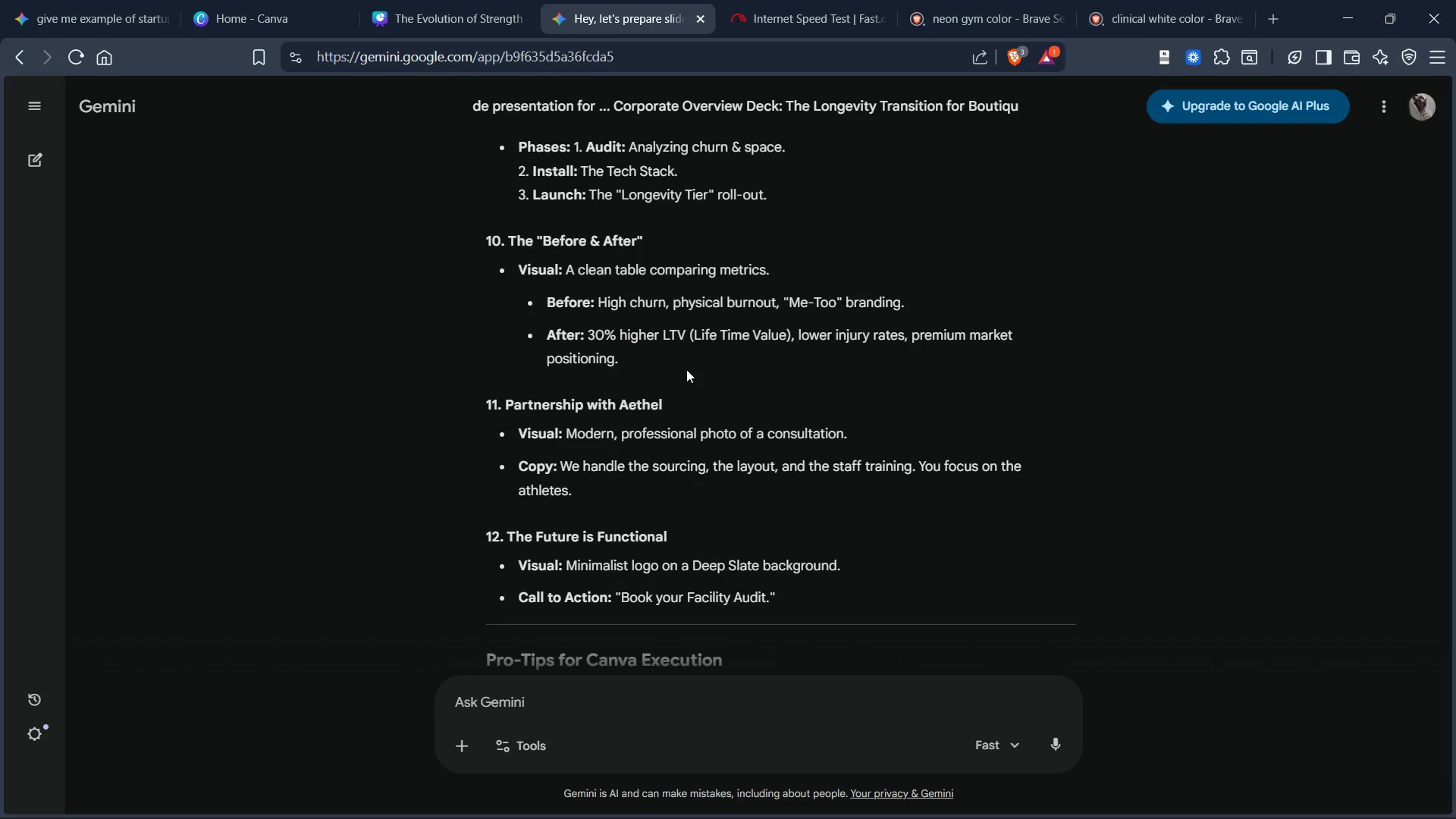 
scroll: coordinate [685, 368], scroll_direction: up, amount: 4.0
 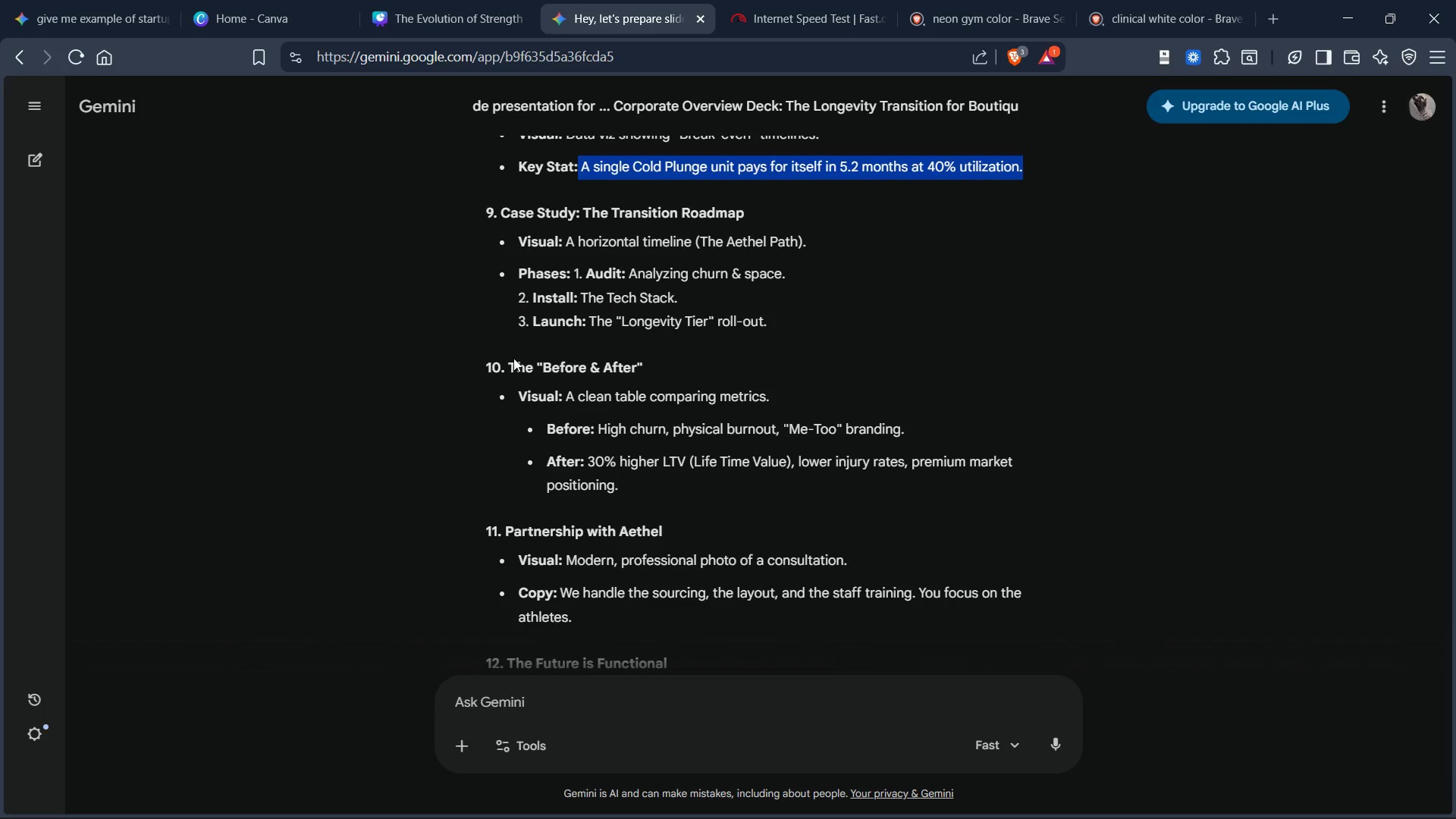 
left_click_drag(start_coordinate=[509, 362], to_coordinate=[651, 362])
 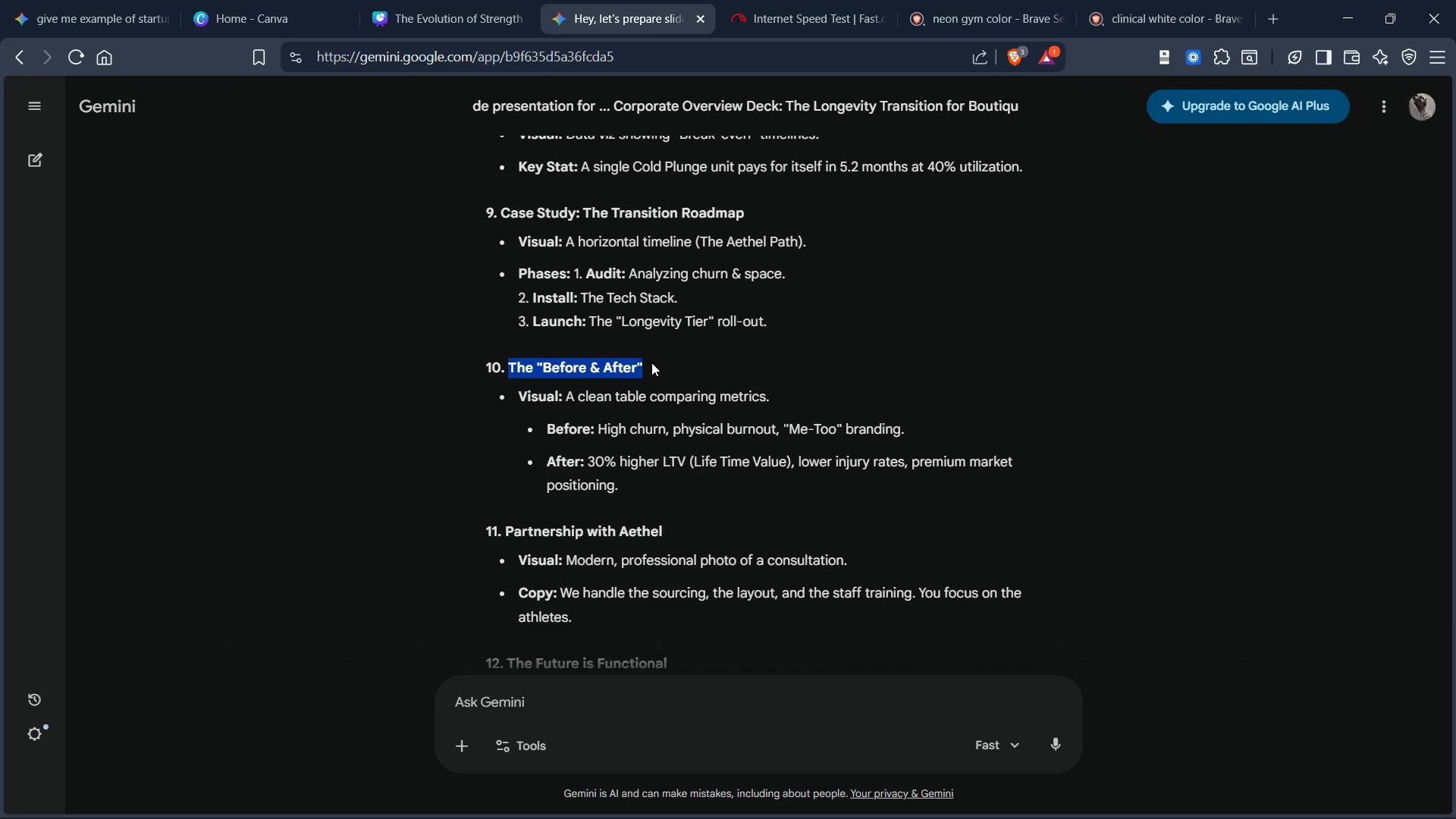 
key(Control+C)
 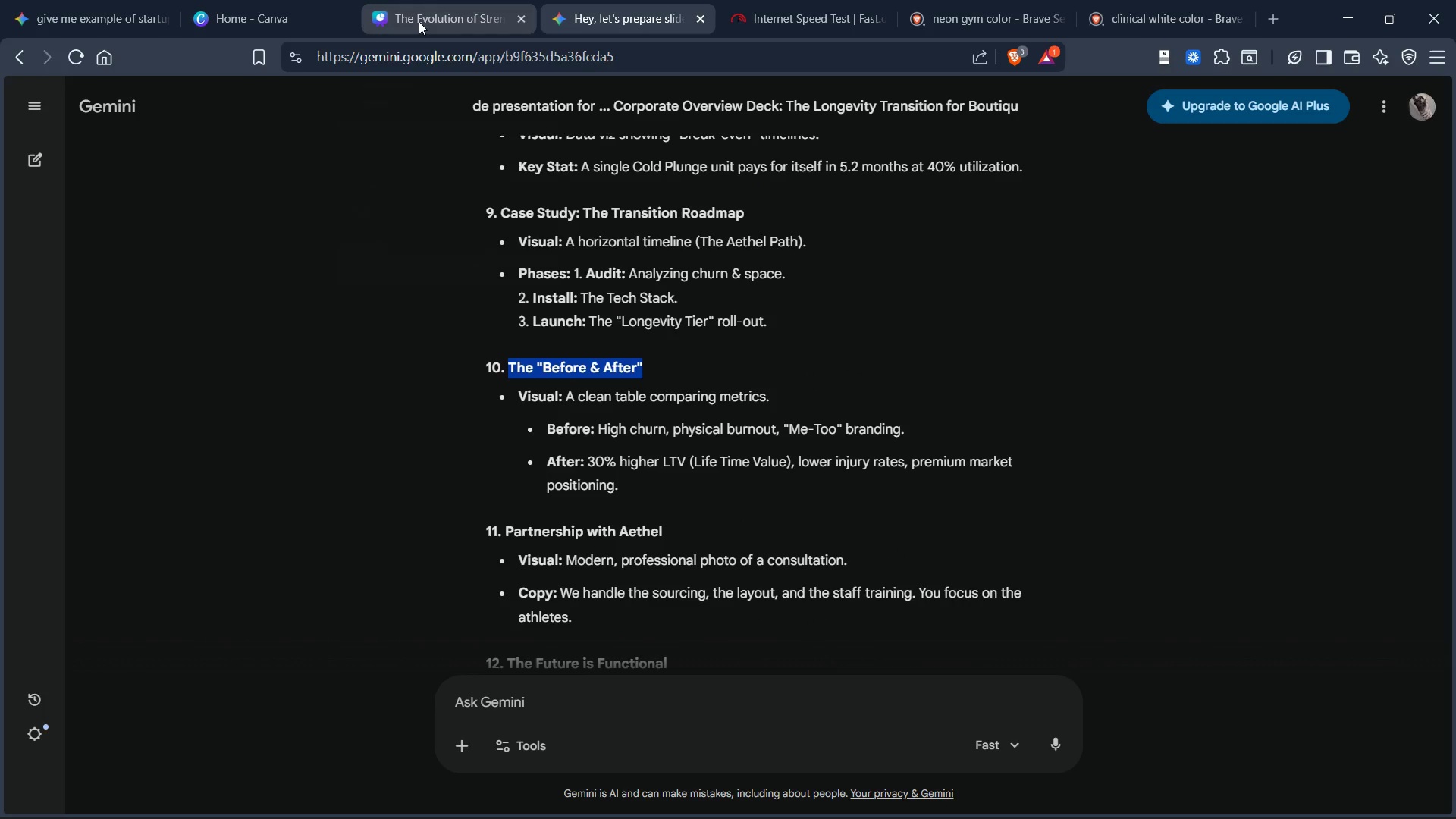 
key(Alt+AltLeft)
 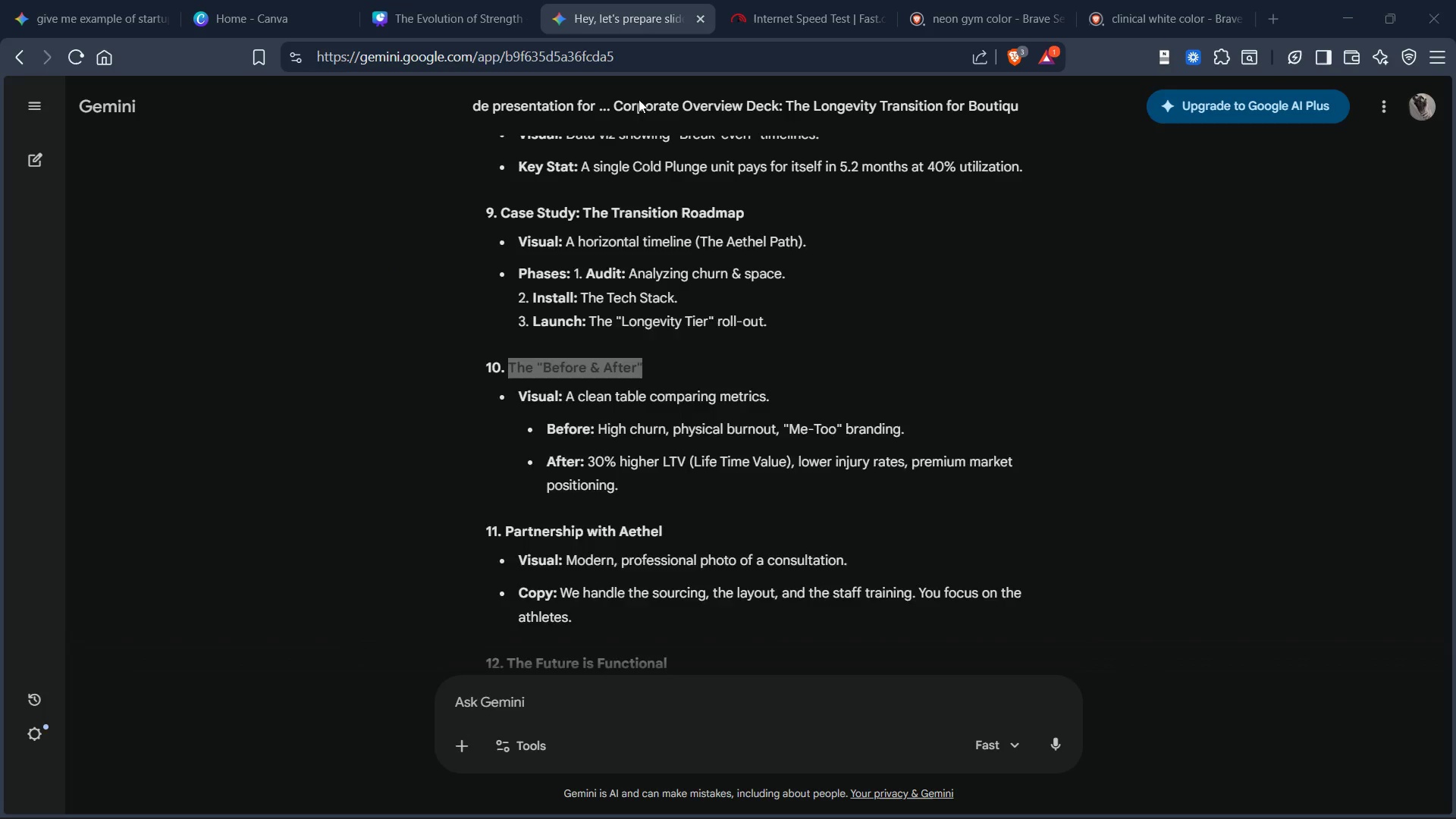 
key(Alt+Tab)